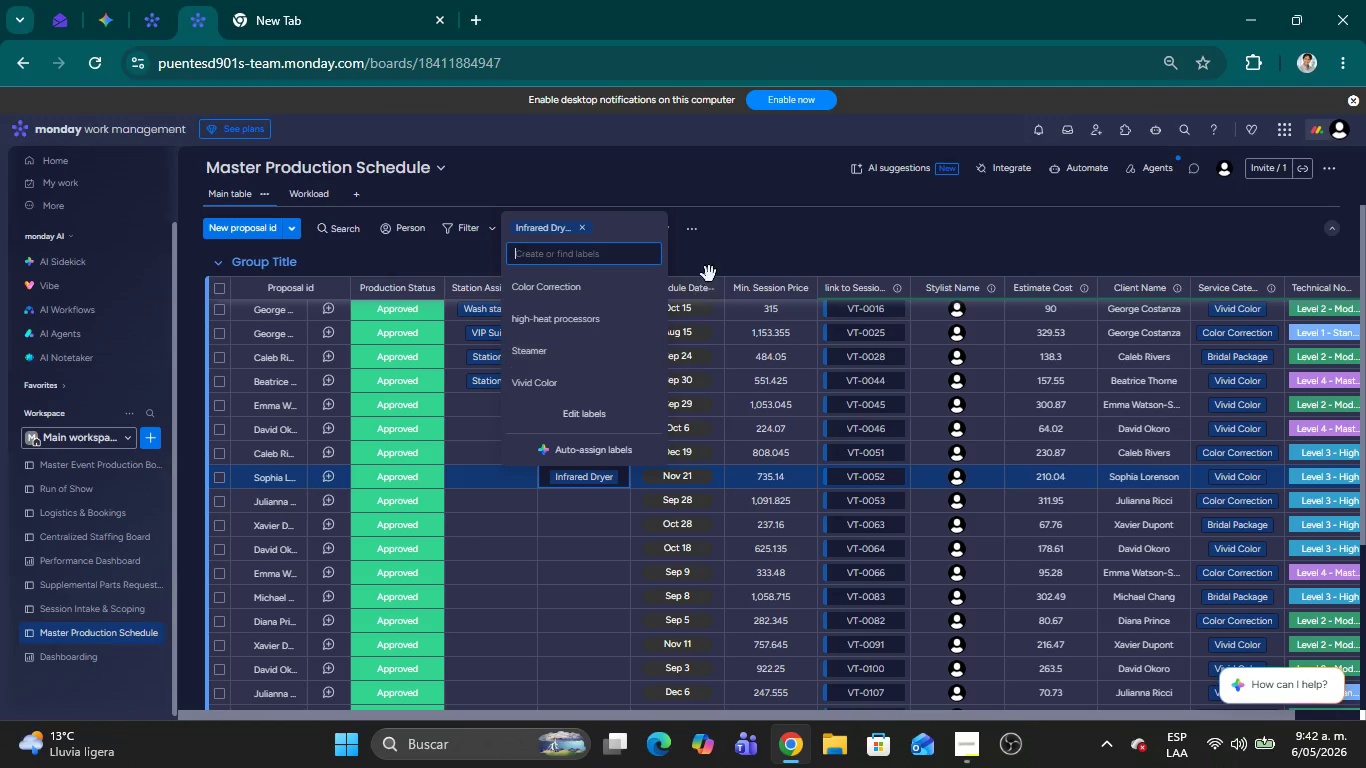 
left_click([763, 250])
 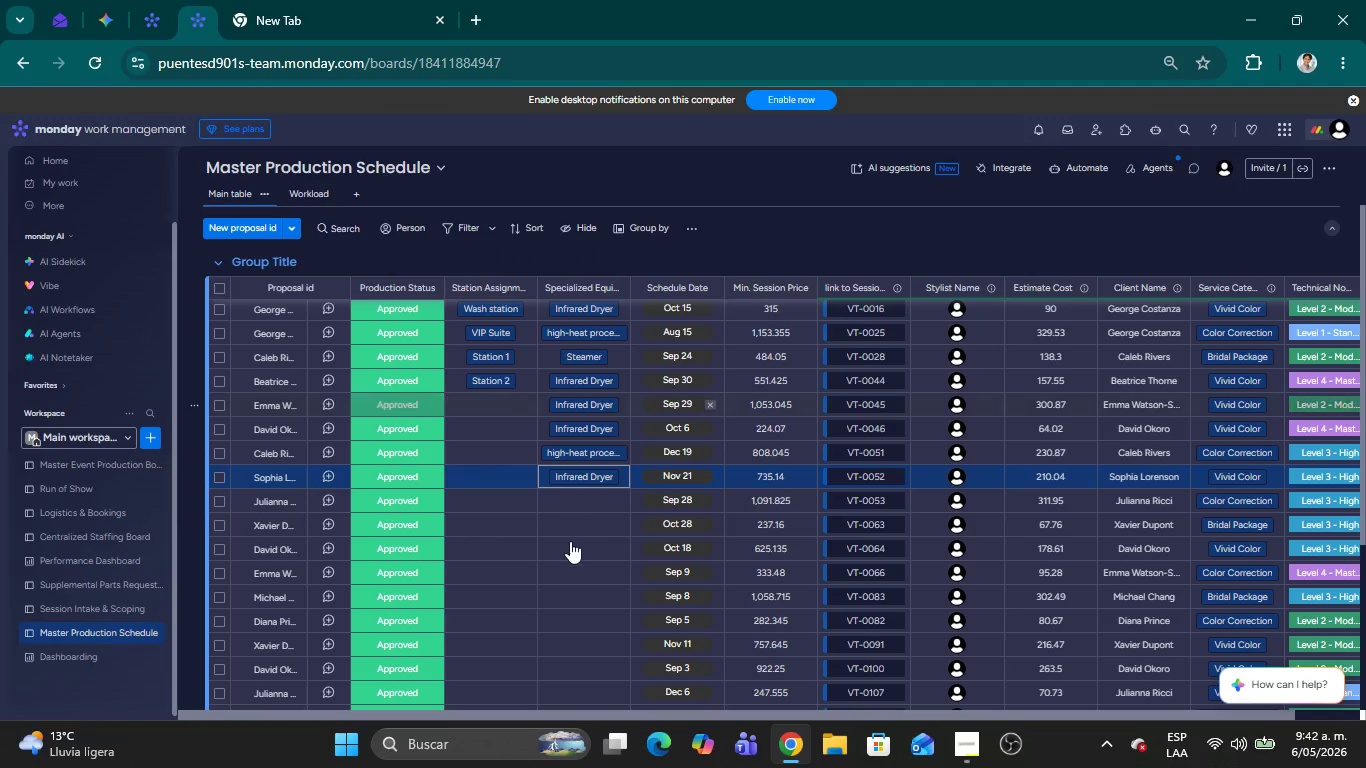 
scroll: coordinate [584, 518], scroll_direction: down, amount: 1.0
 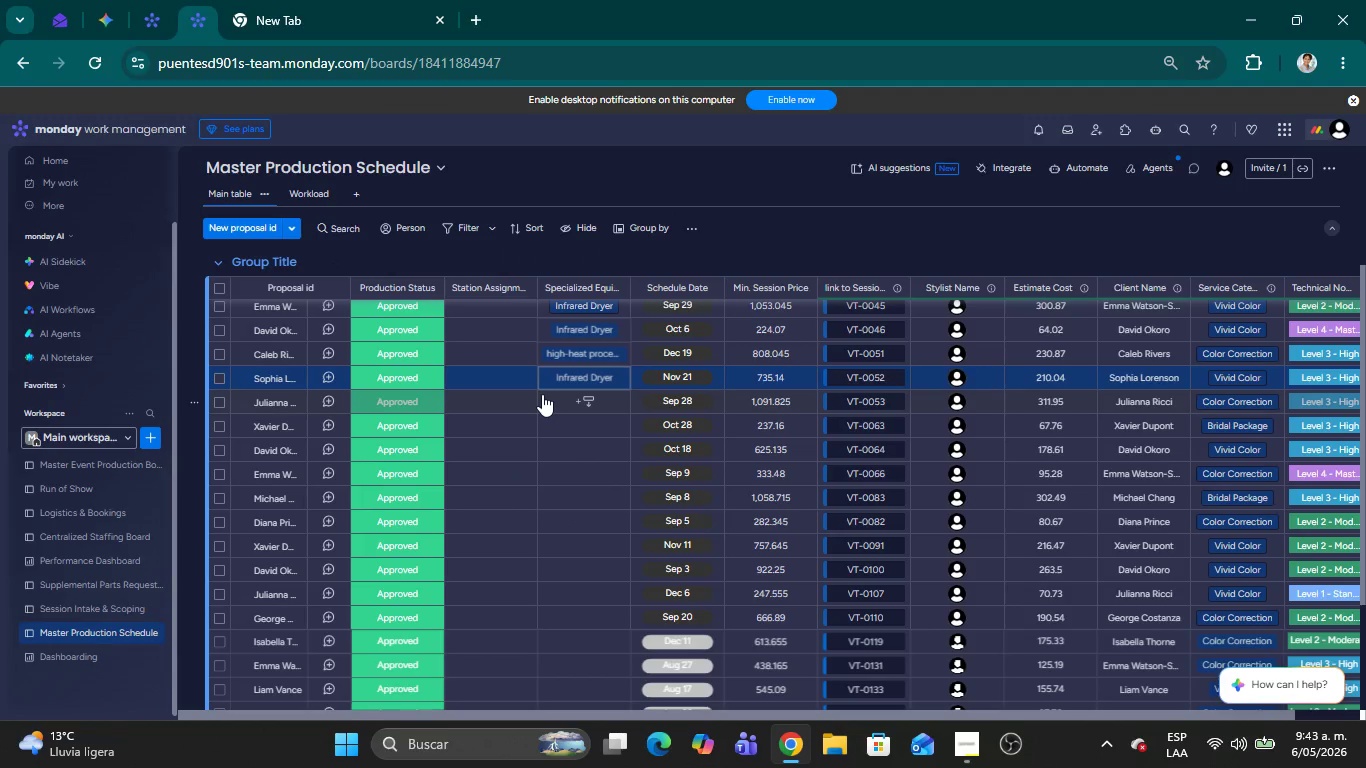 
scroll: coordinate [464, 386], scroll_direction: up, amount: 2.0
 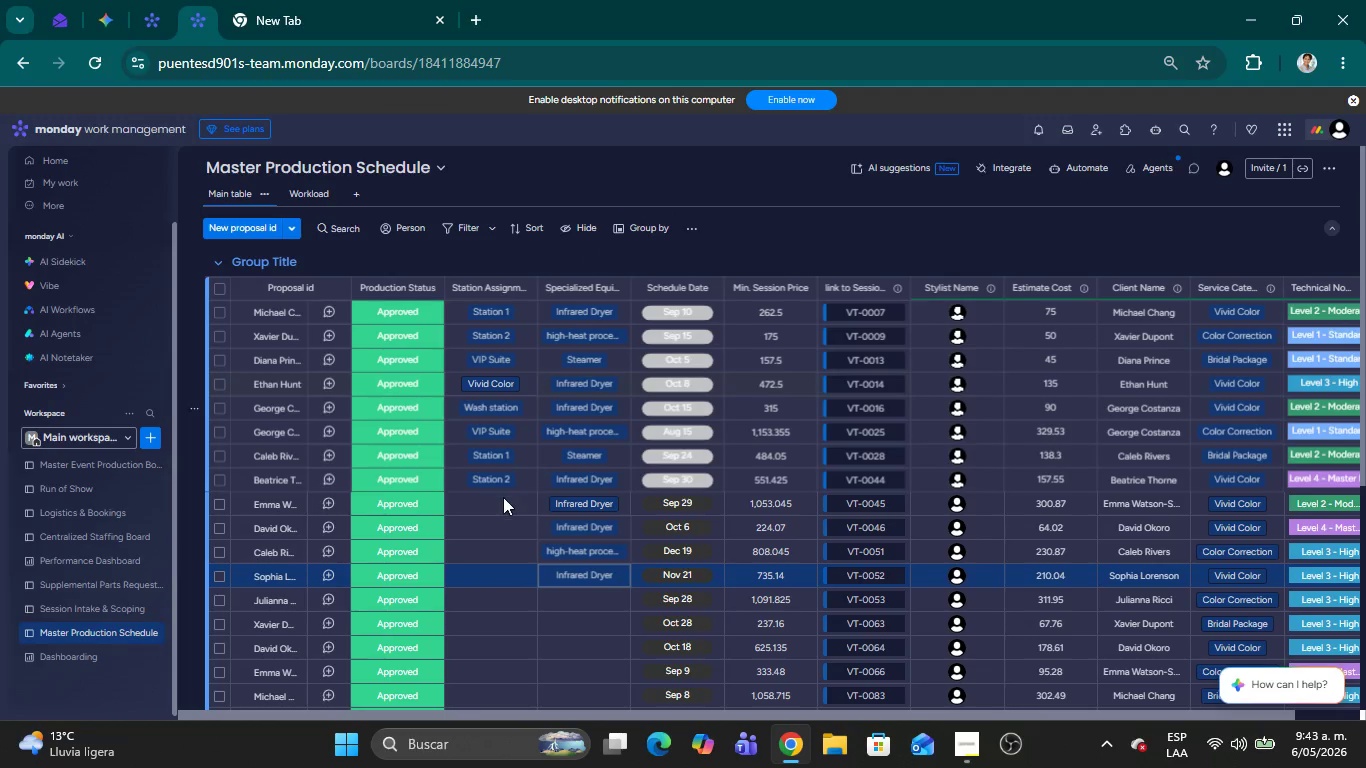 
left_click([498, 501])
 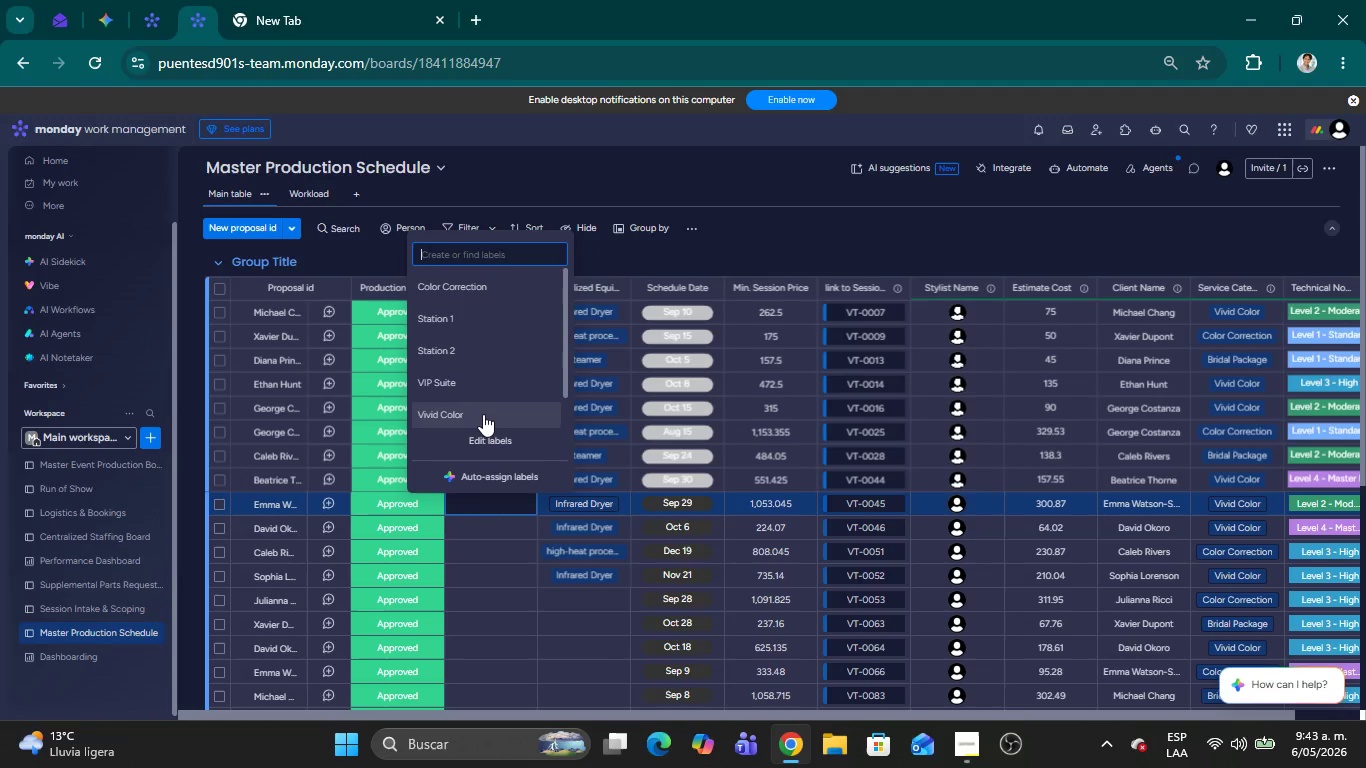 
left_click([483, 412])
 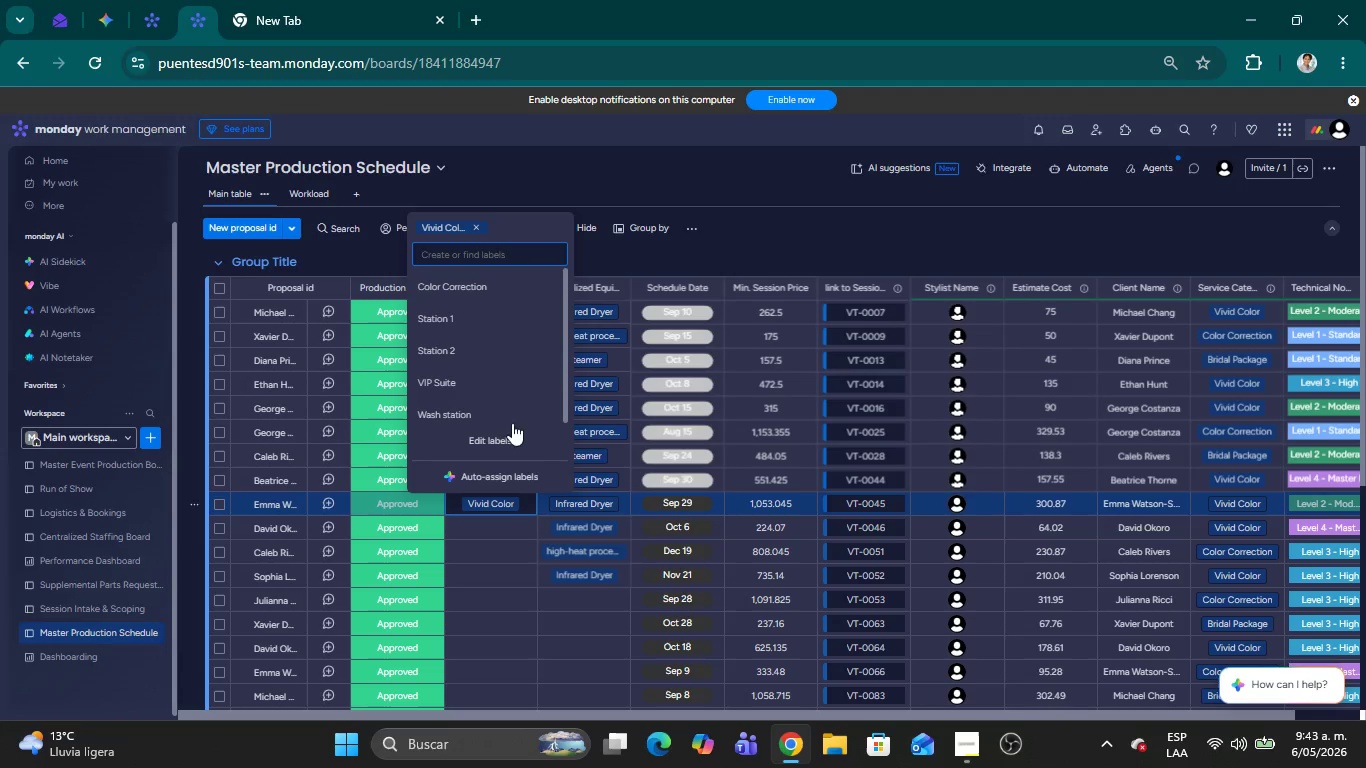 
left_click([478, 227])
 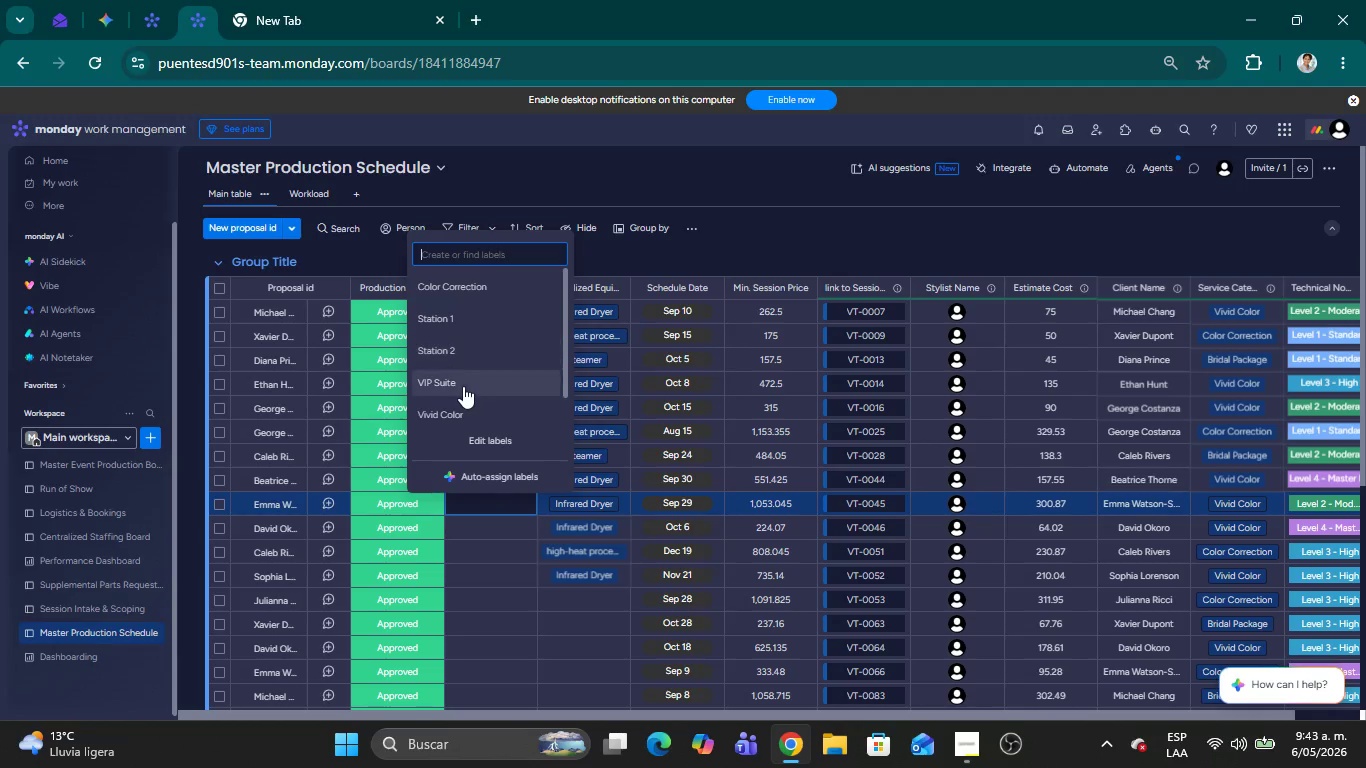 
left_click([463, 386])
 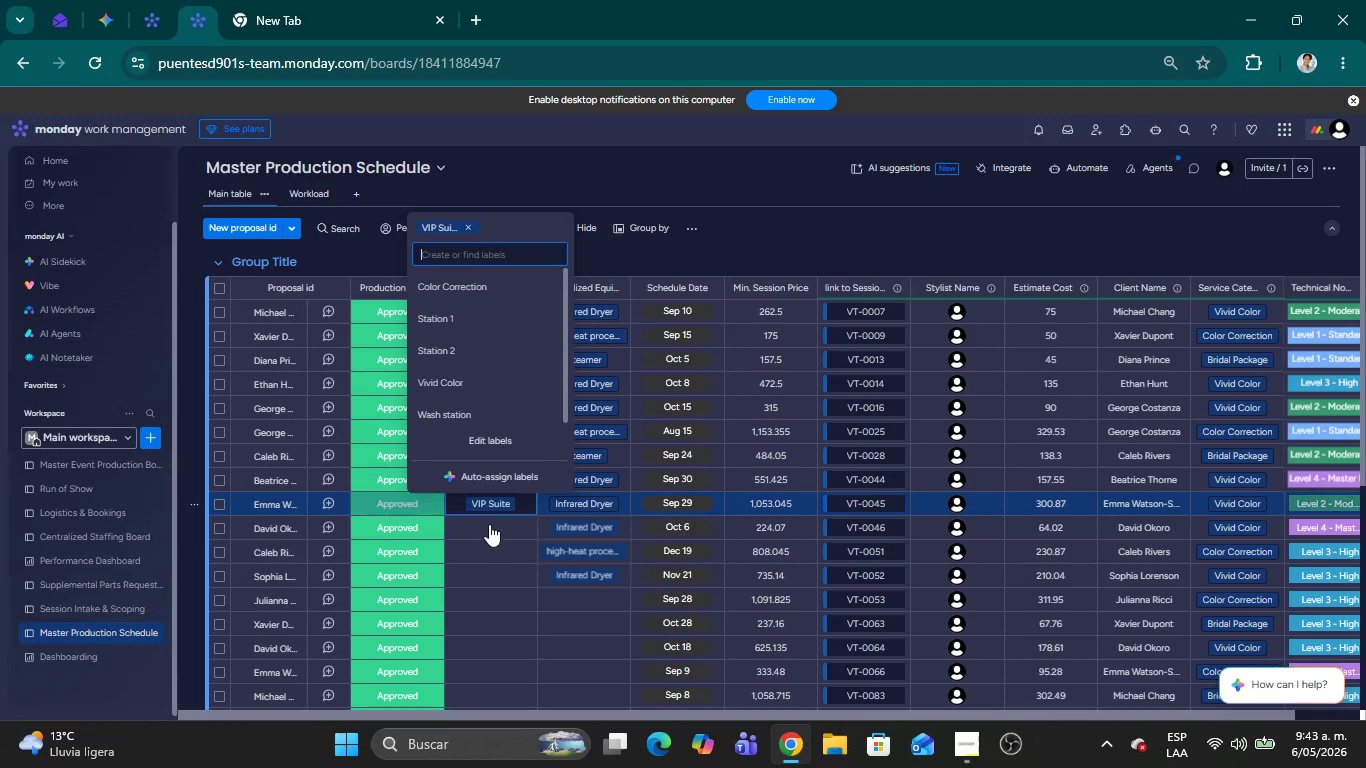 
left_click([489, 525])
 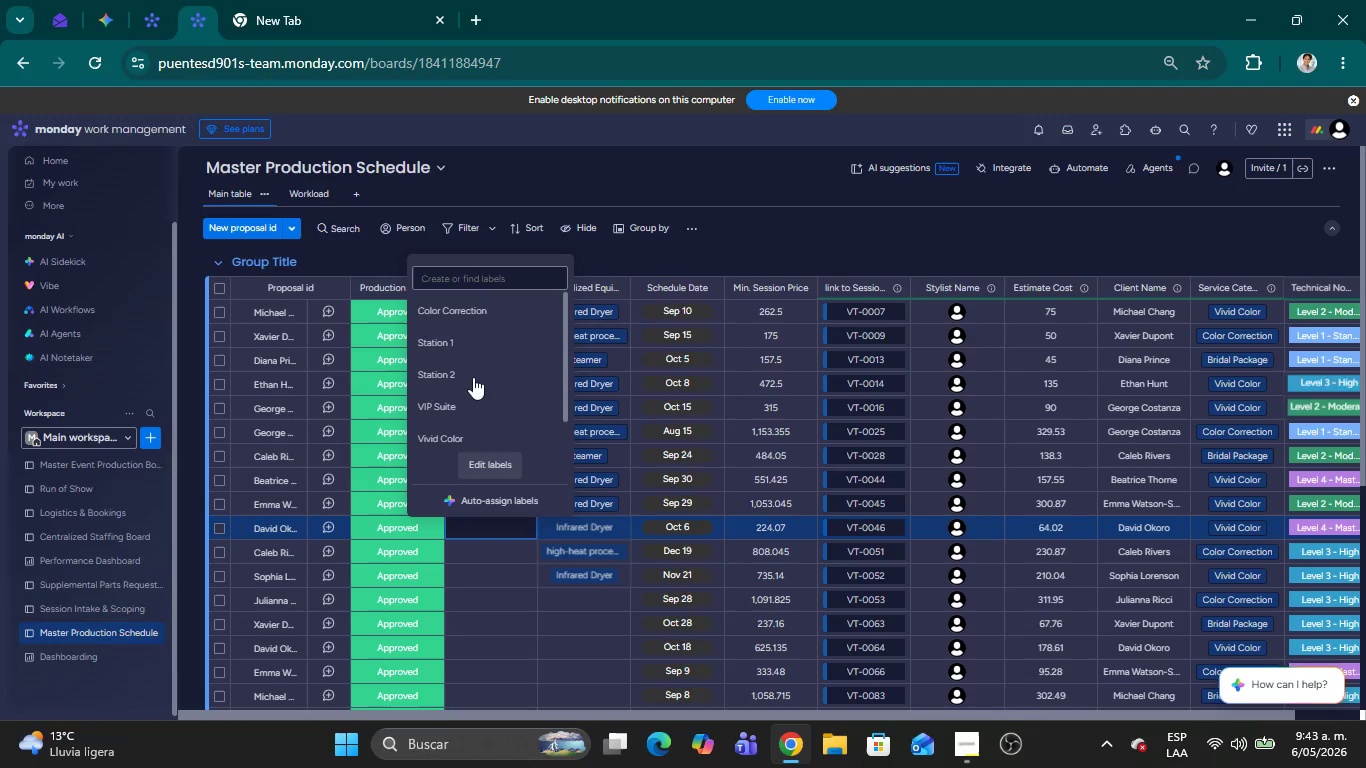 
left_click([471, 370])
 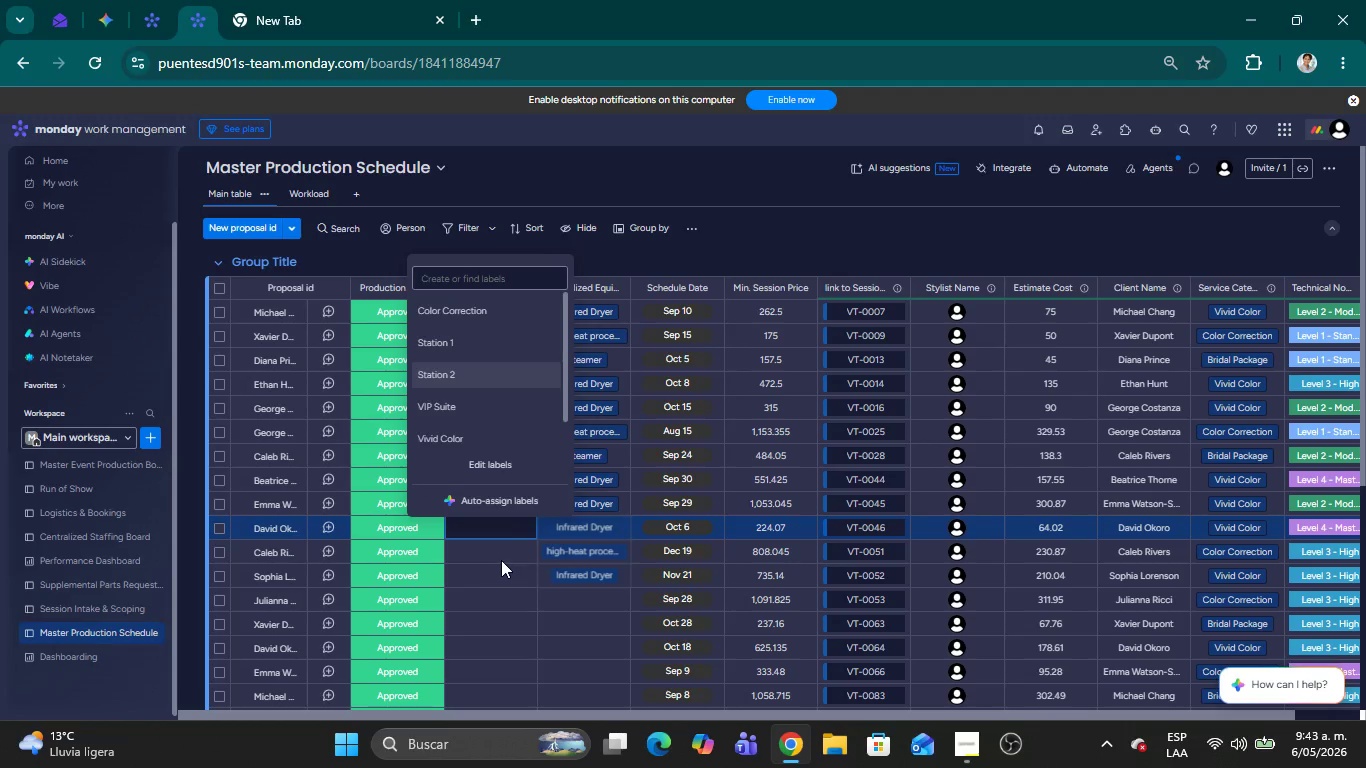 
left_click([493, 544])
 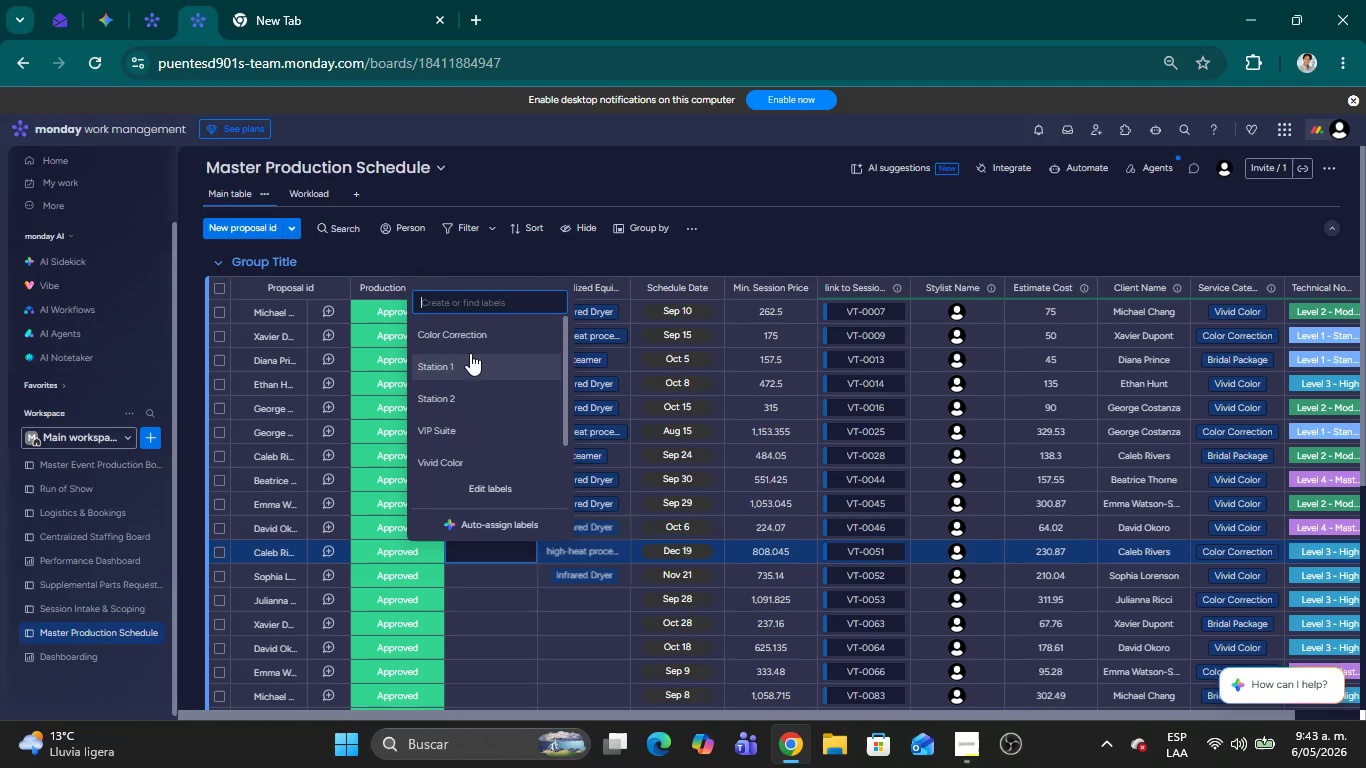 
left_click([453, 361])
 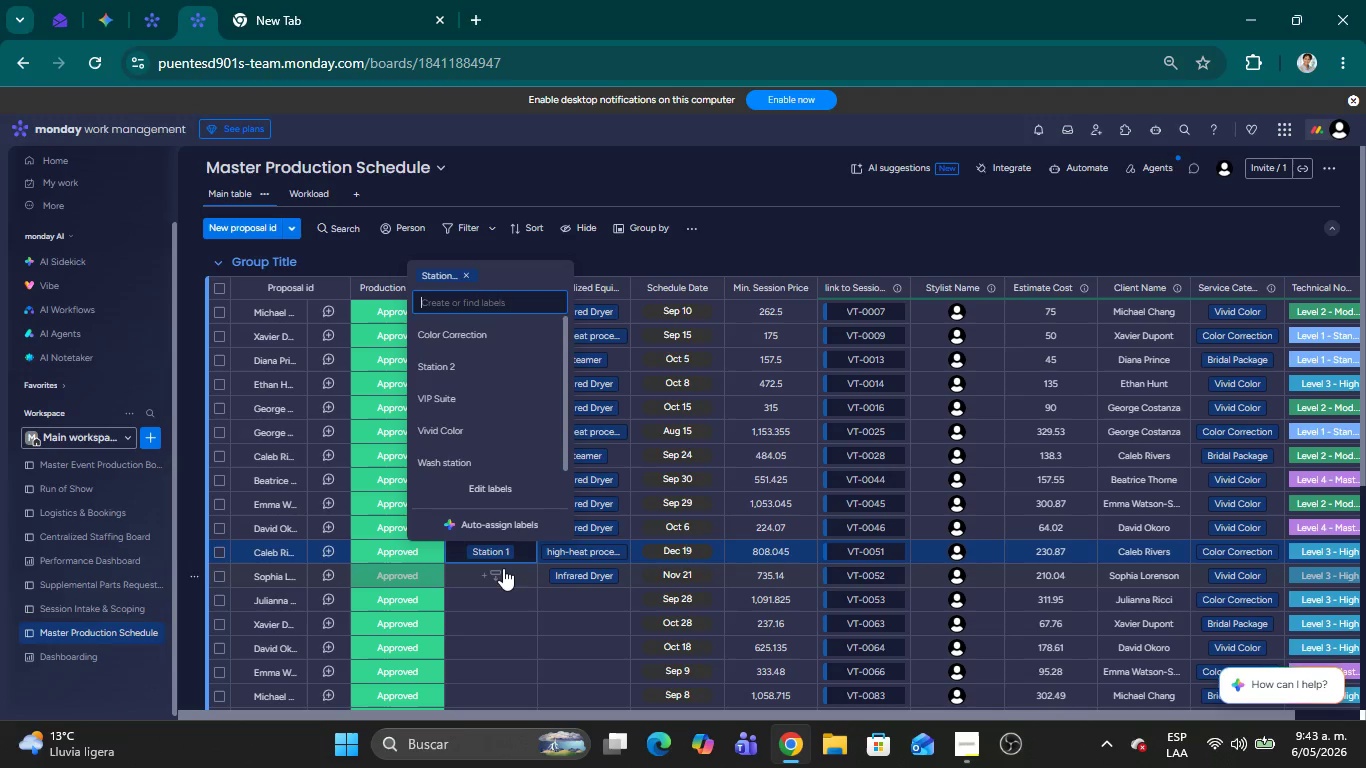 
left_click([500, 574])
 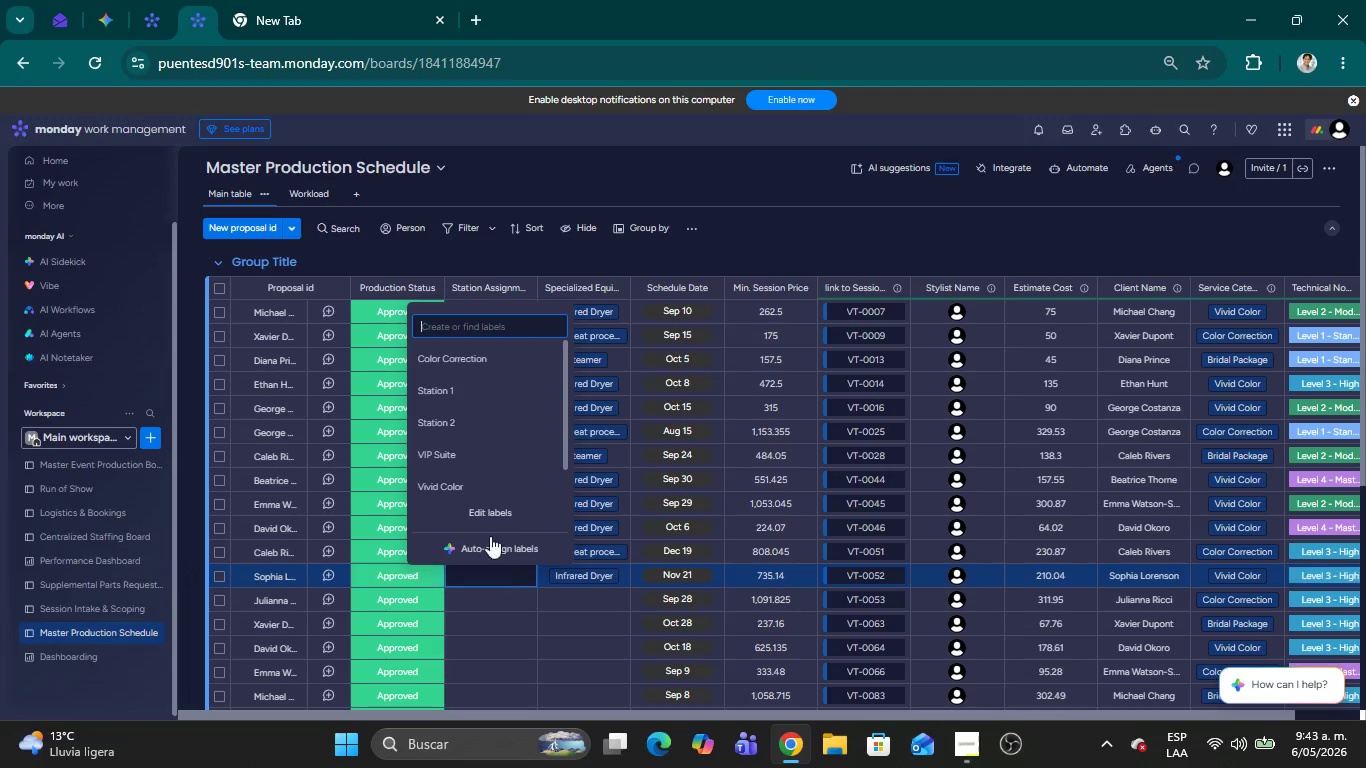 
scroll: coordinate [509, 458], scroll_direction: down, amount: 2.0
 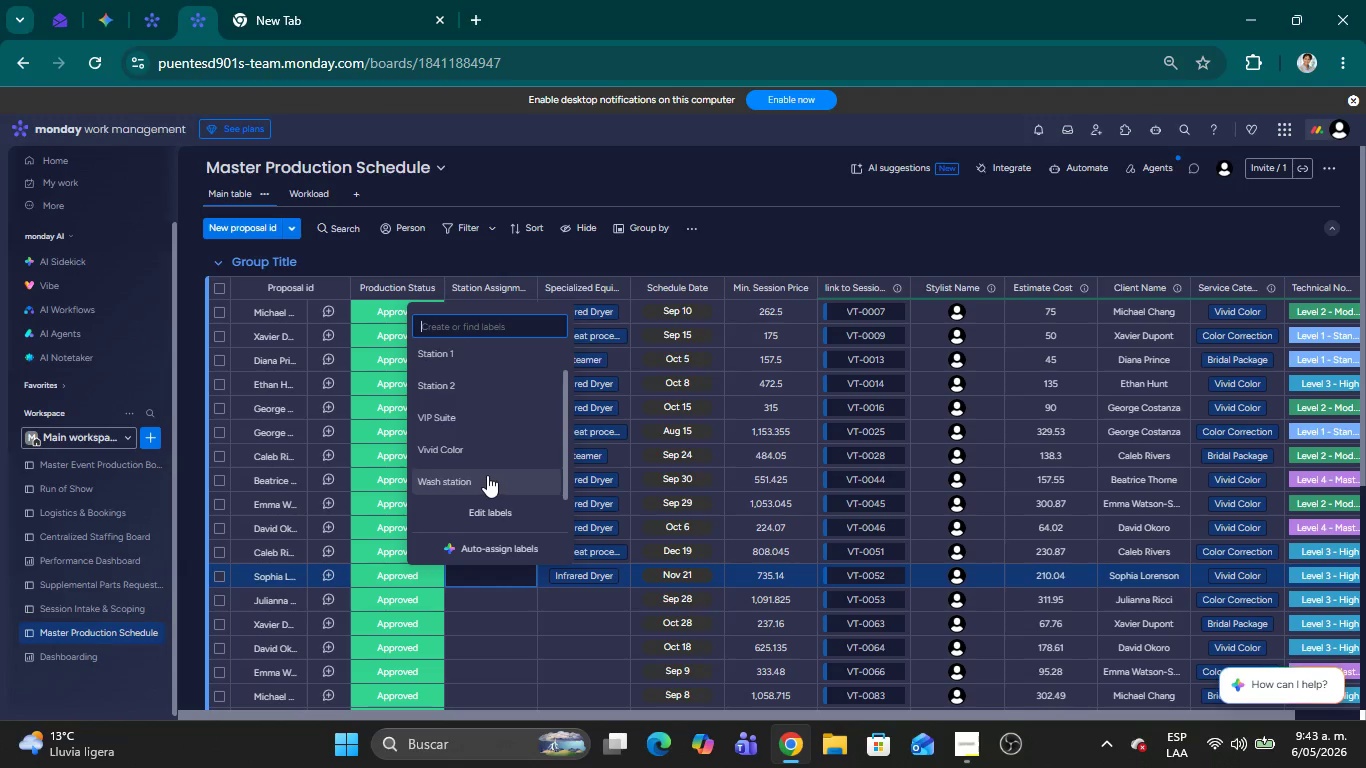 
left_click([487, 475])
 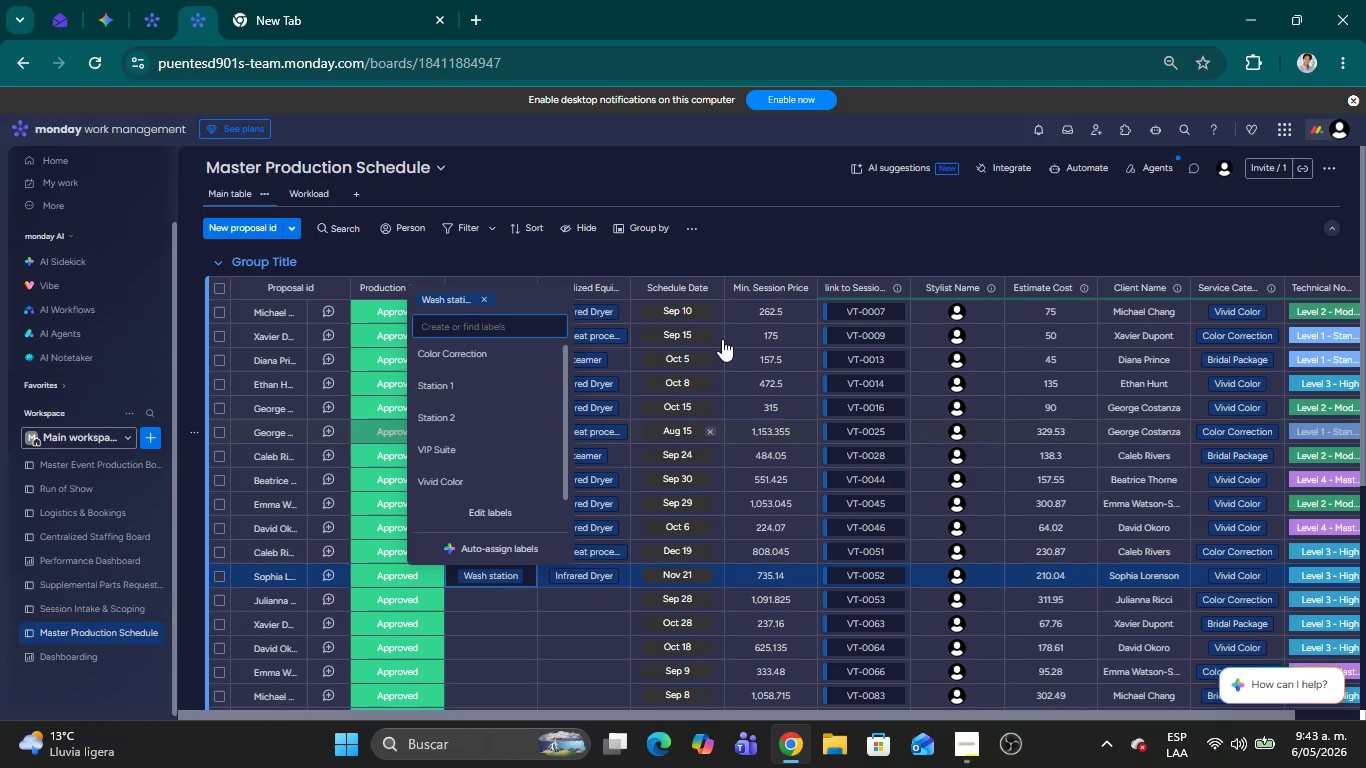 
left_click([760, 245])
 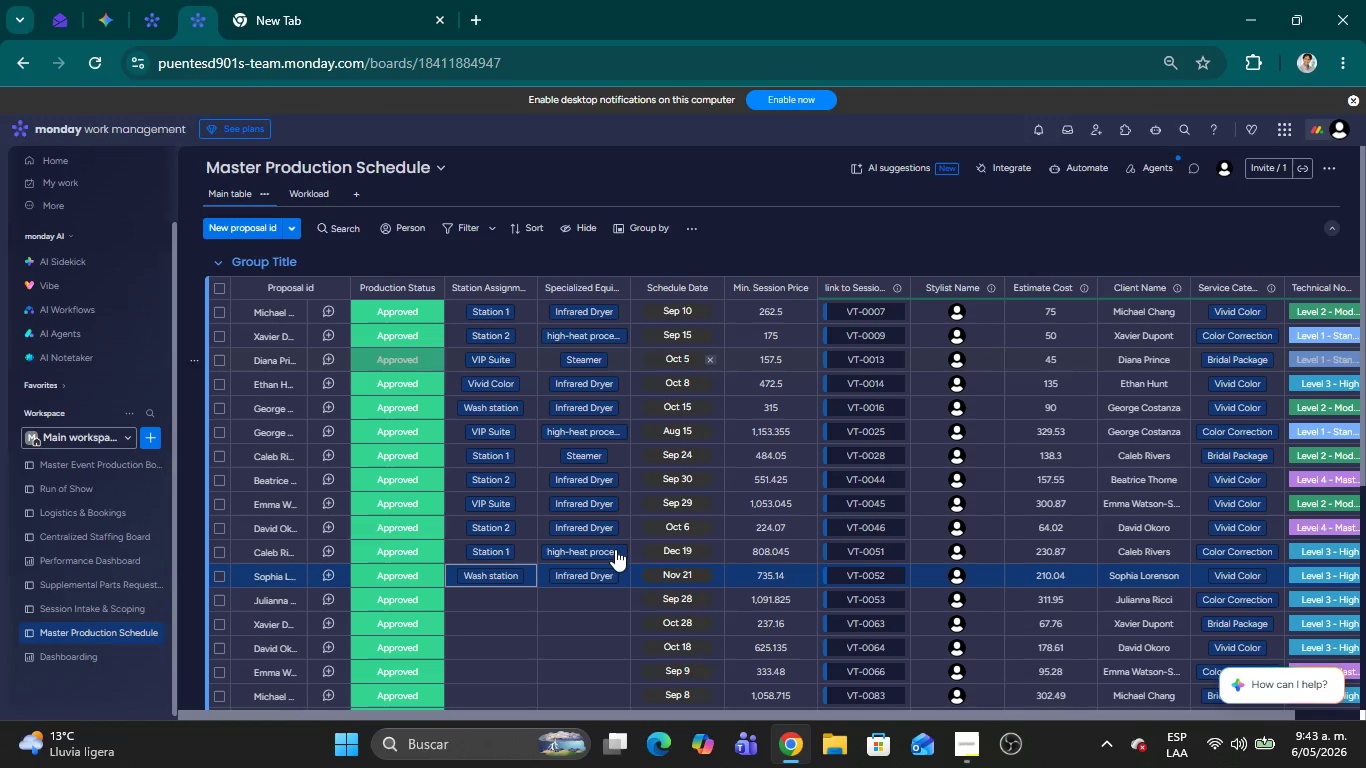 
scroll: coordinate [613, 554], scroll_direction: down, amount: 2.0
 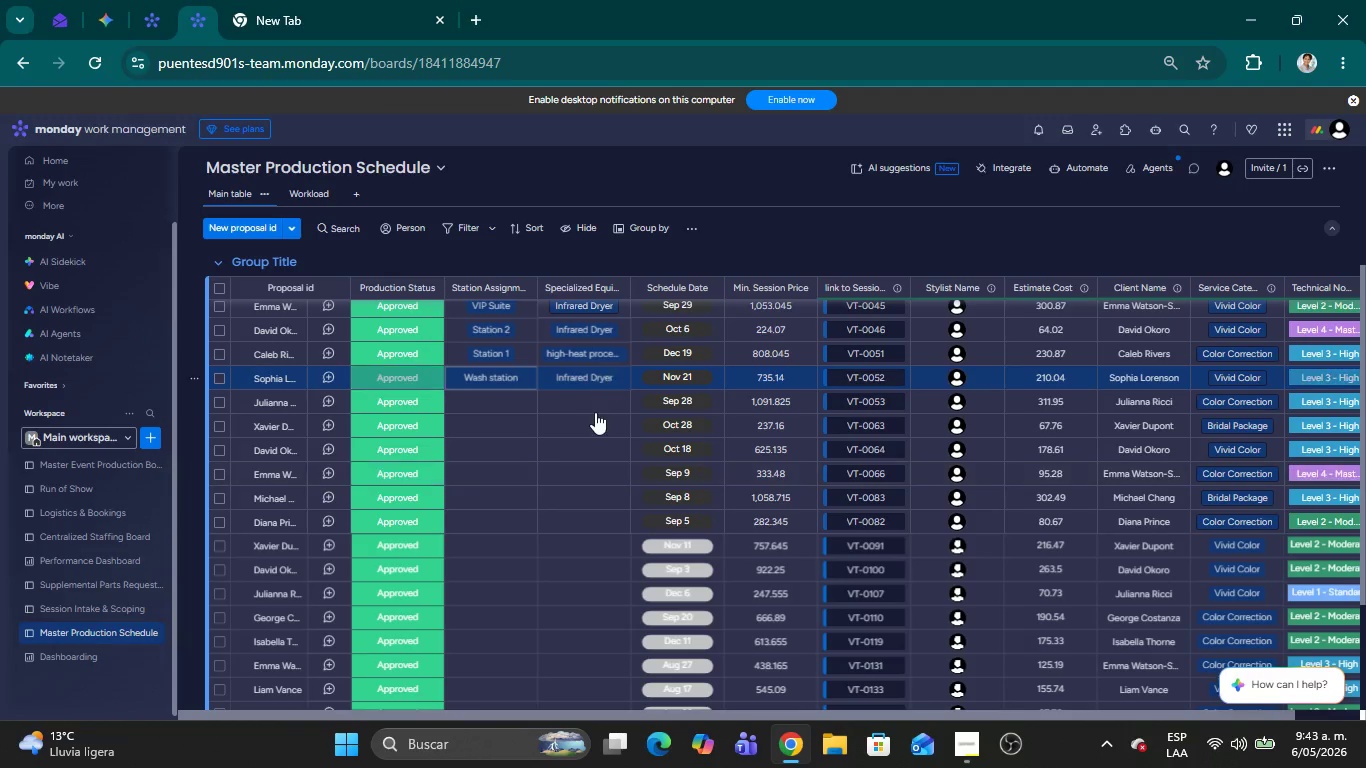 
left_click([579, 404])
 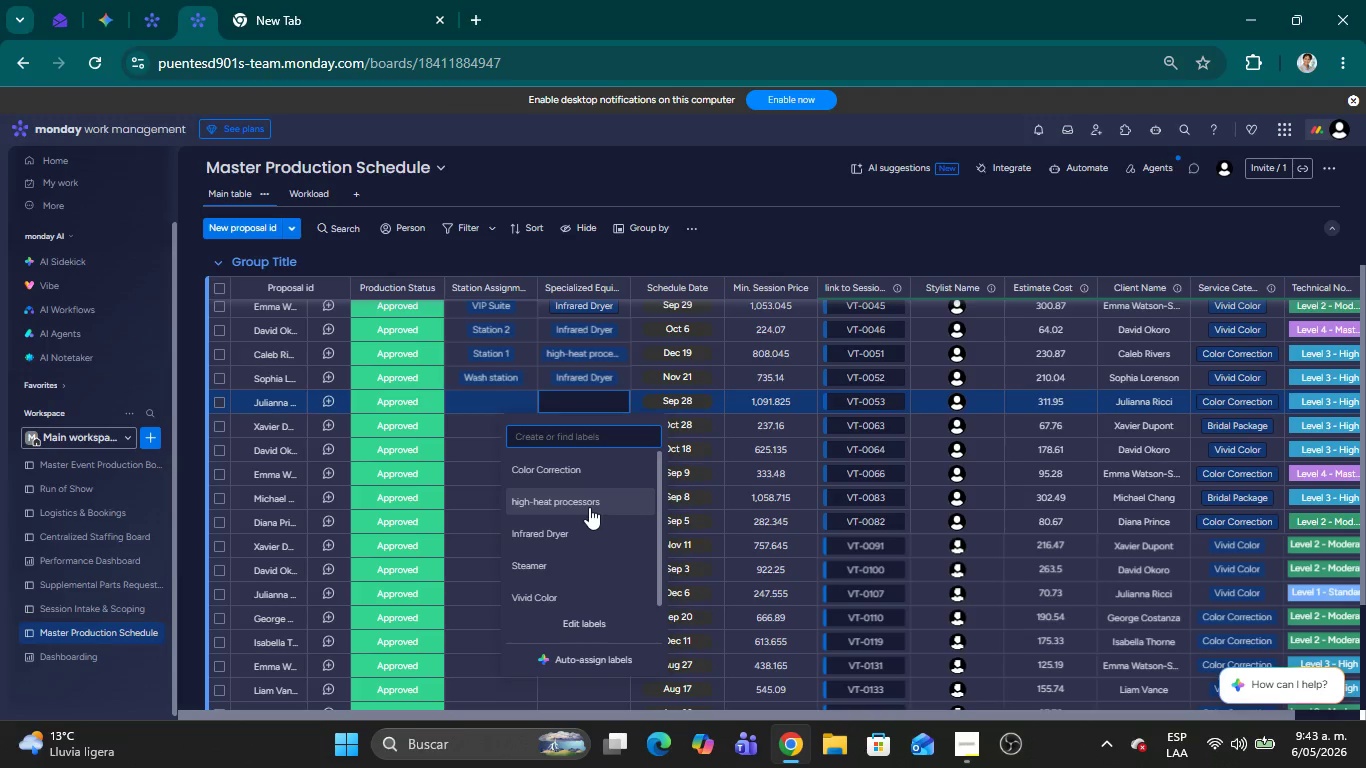 
wait(7.39)
 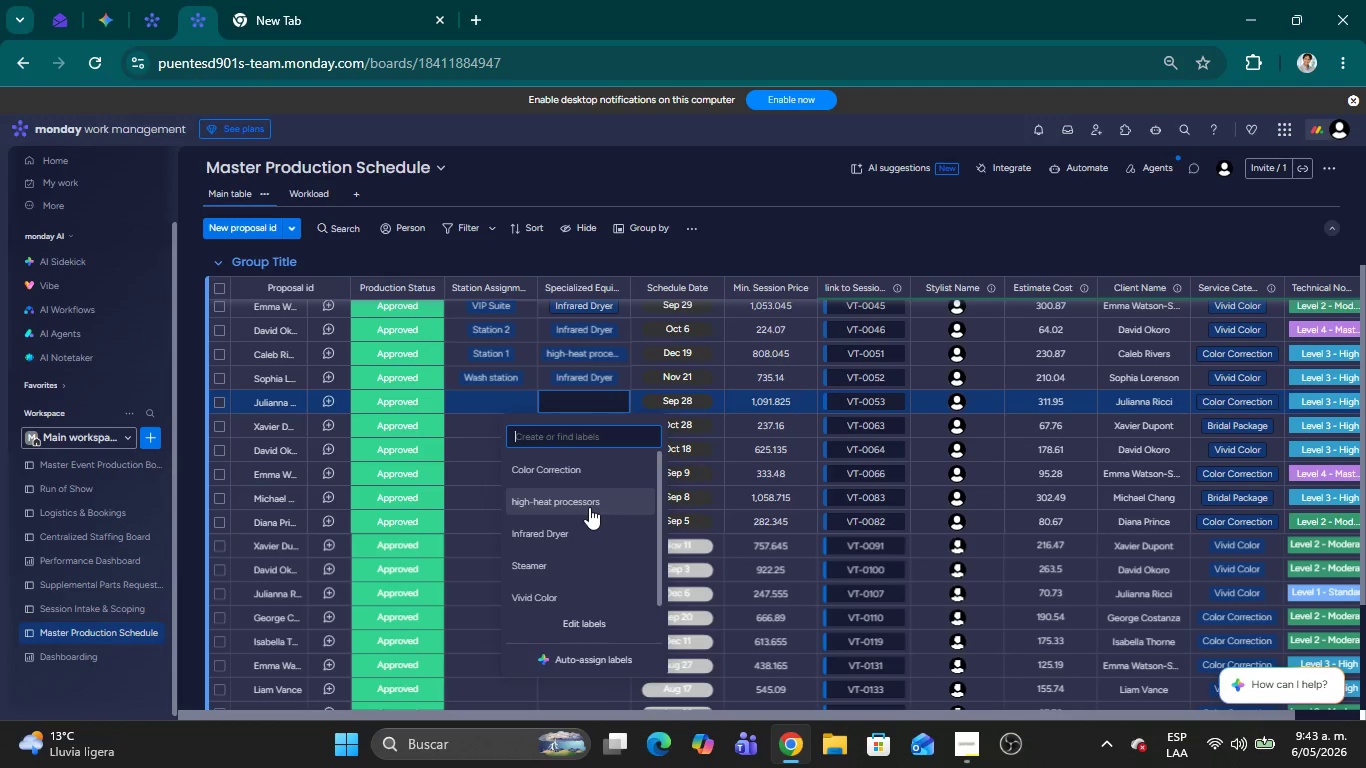 
left_click([586, 507])
 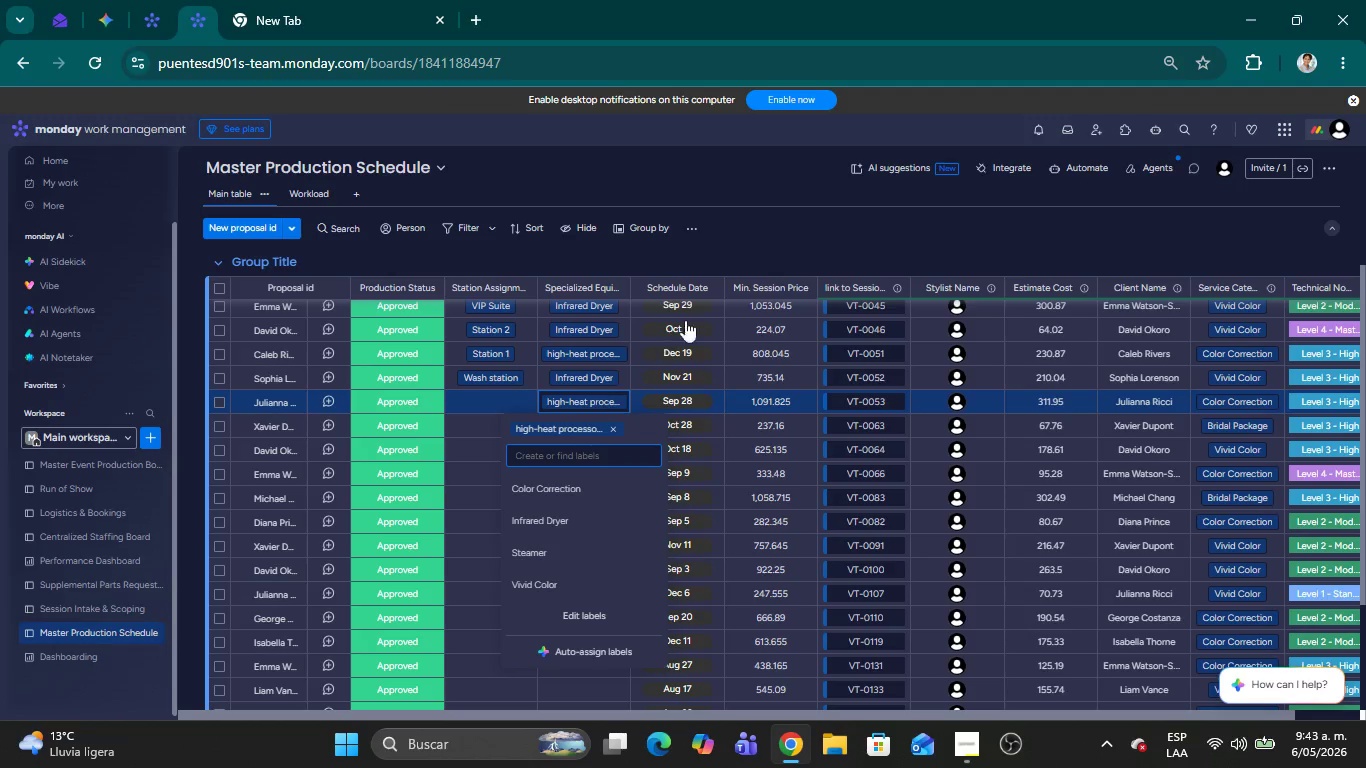 
left_click([755, 248])
 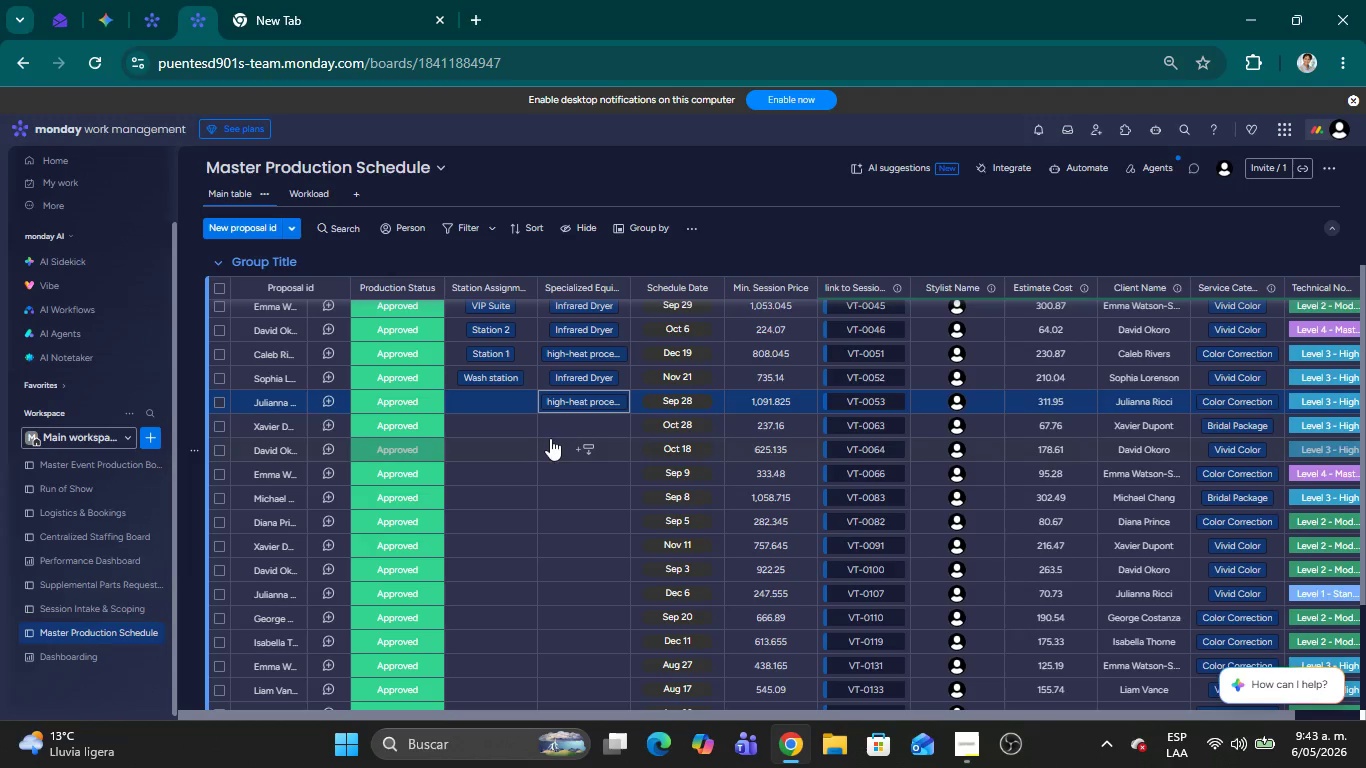 
left_click([560, 429])
 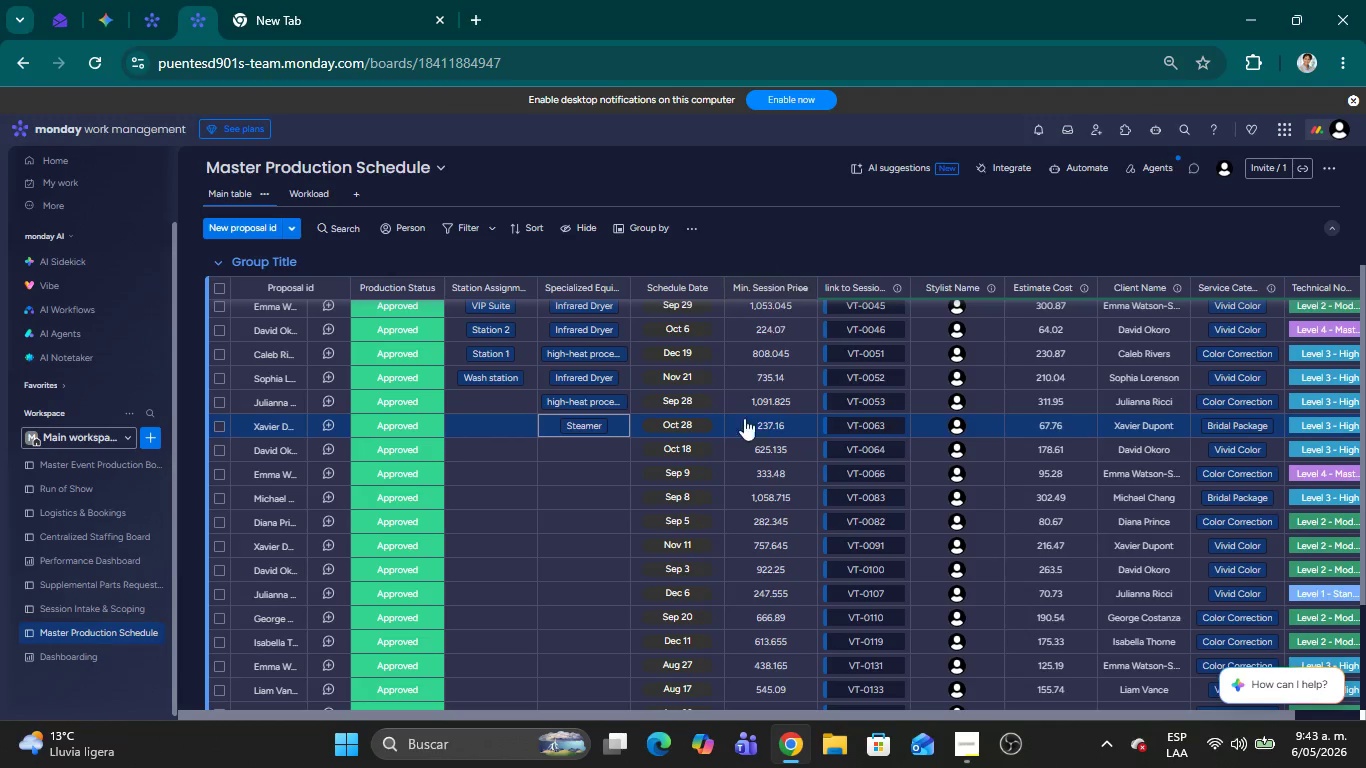 
left_click([599, 443])
 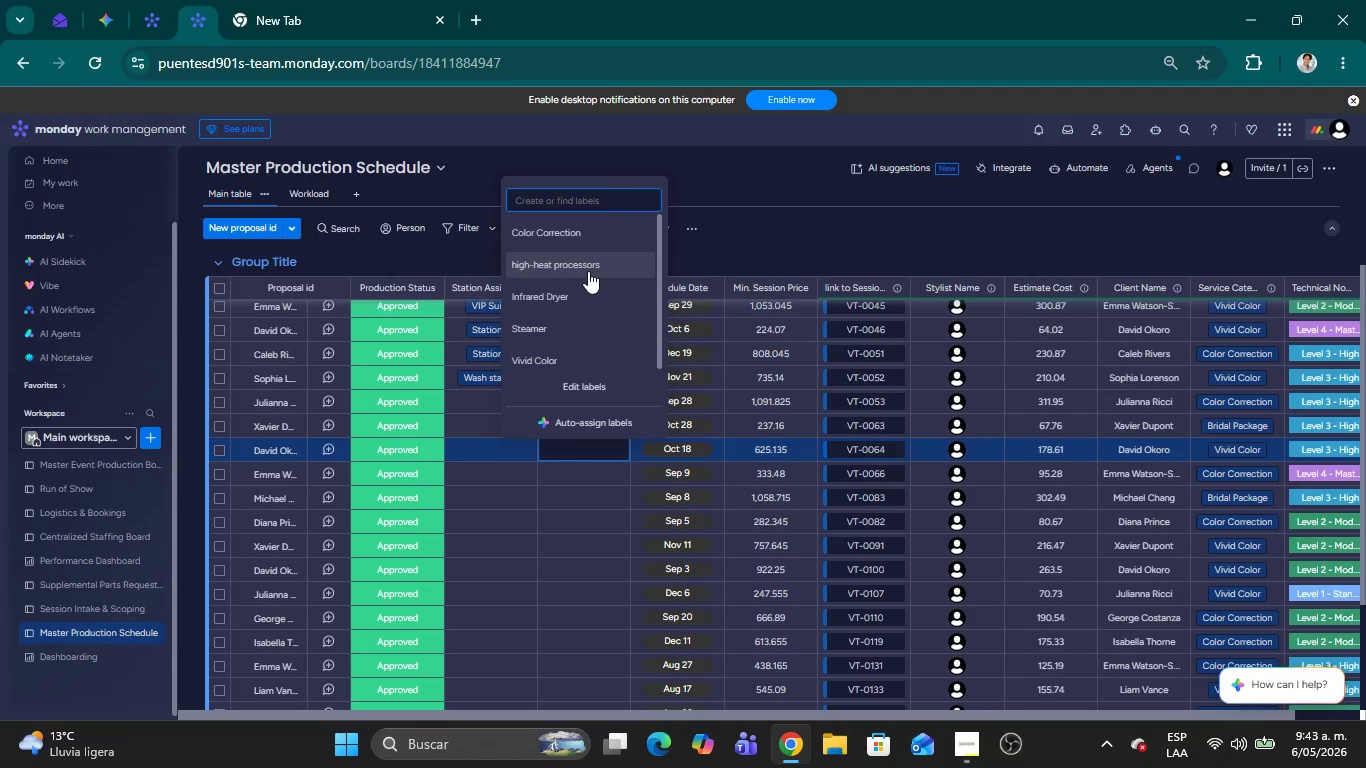 
left_click([562, 301])
 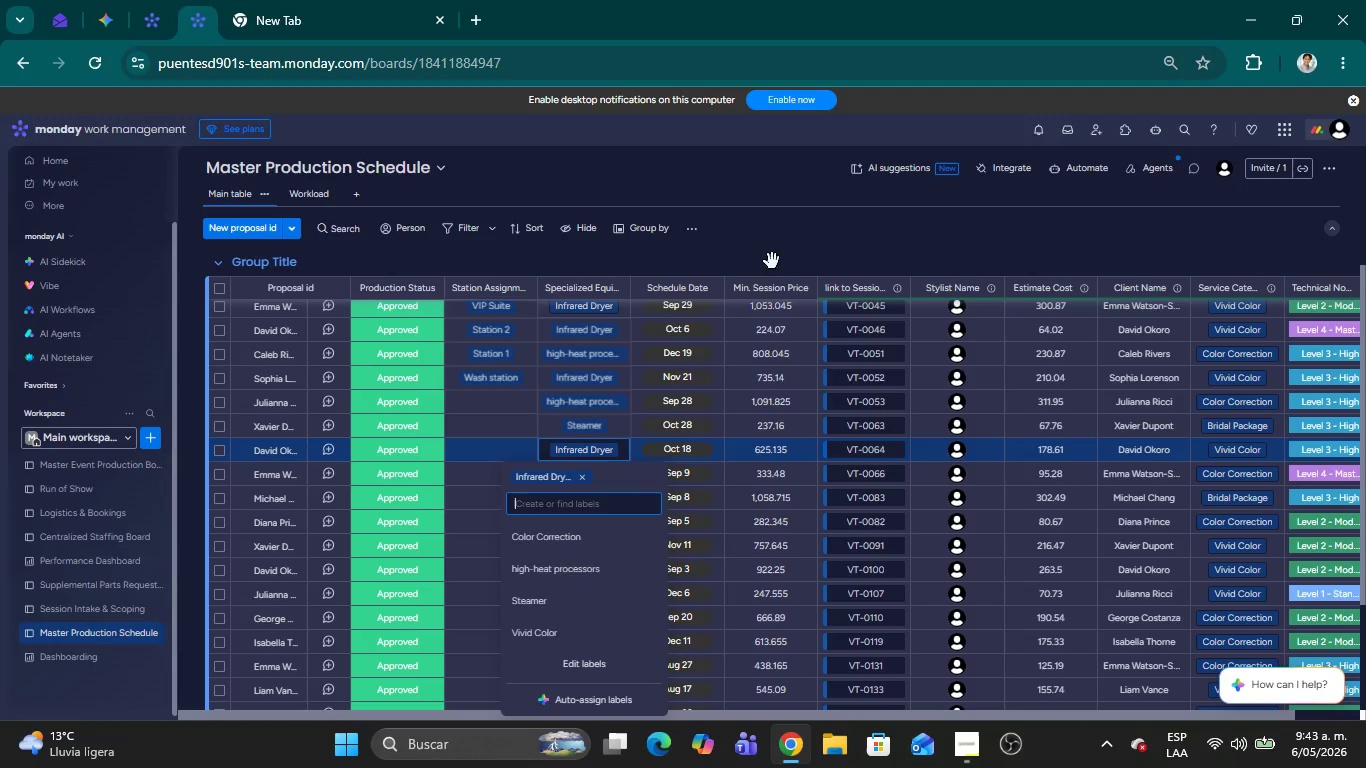 
left_click([781, 248])
 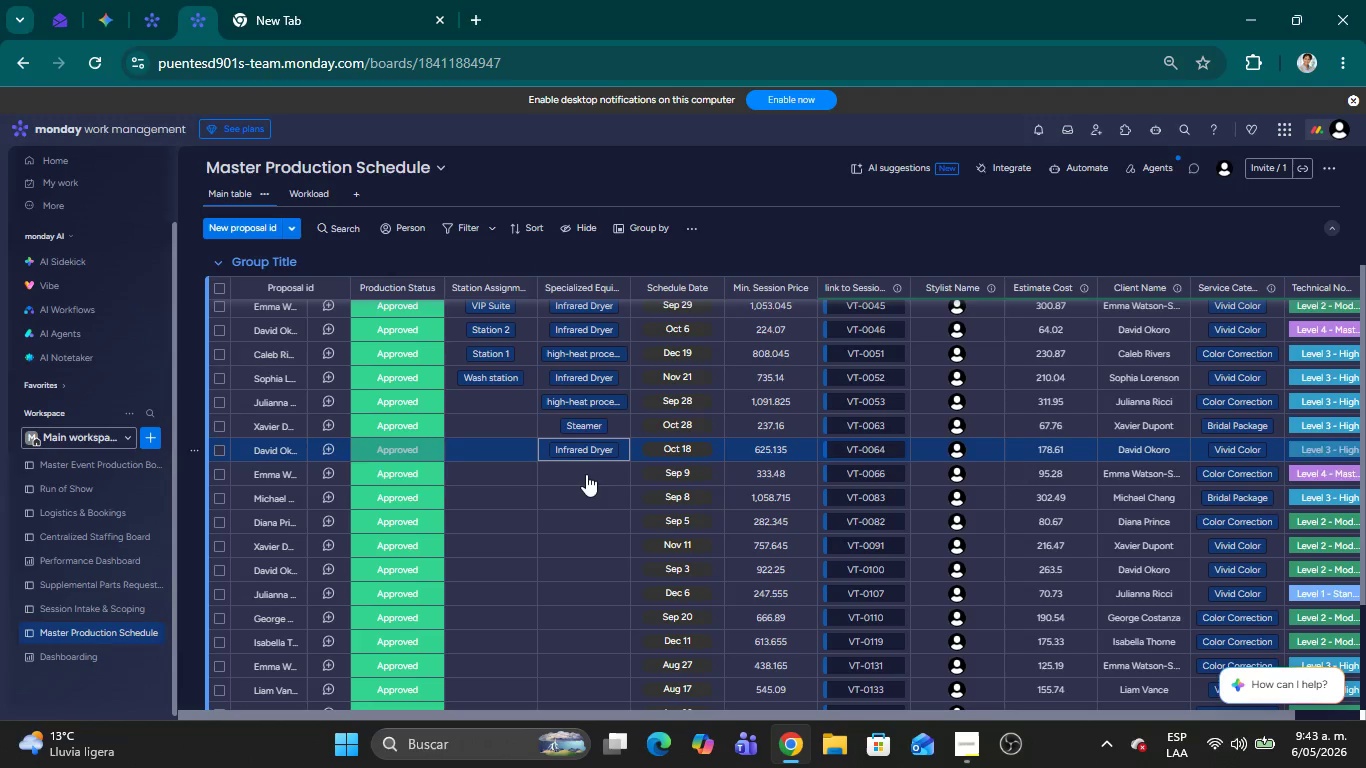 
left_click([583, 474])
 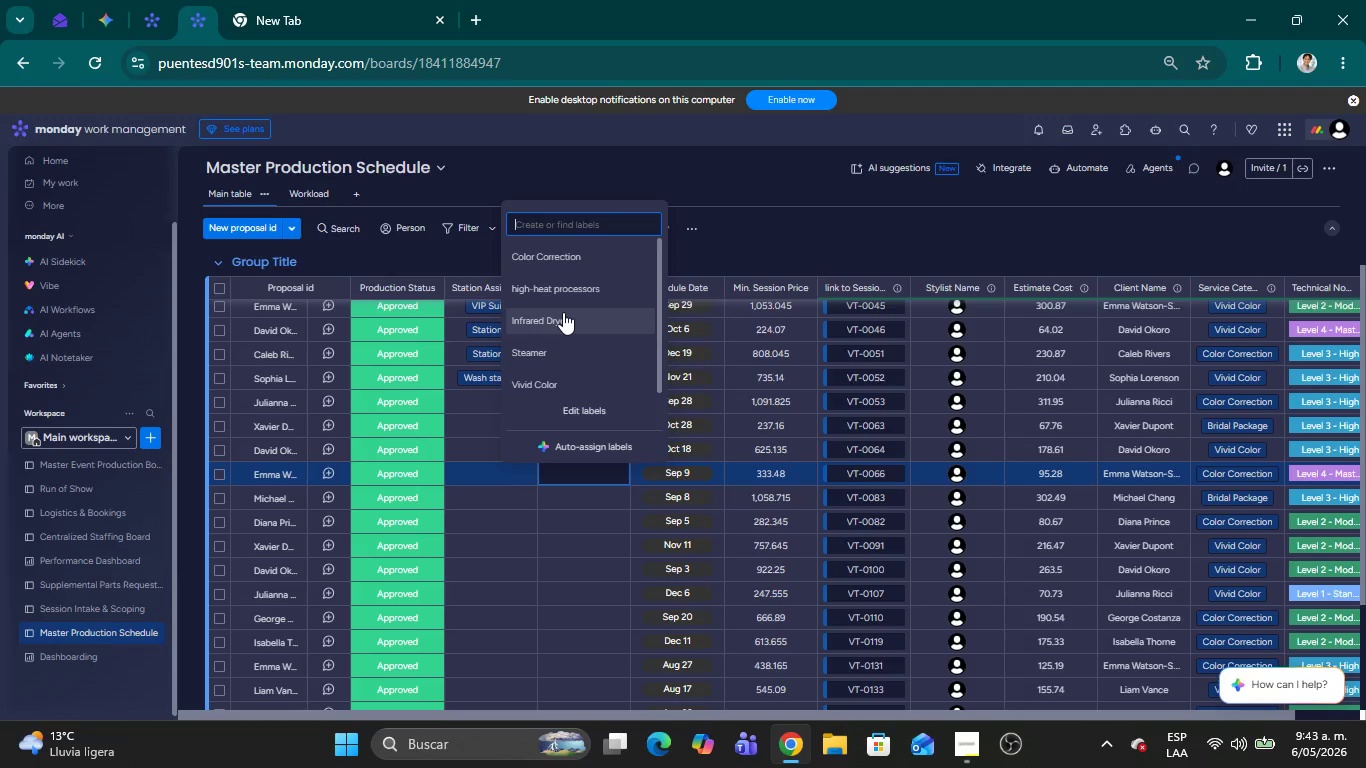 
left_click([557, 291])
 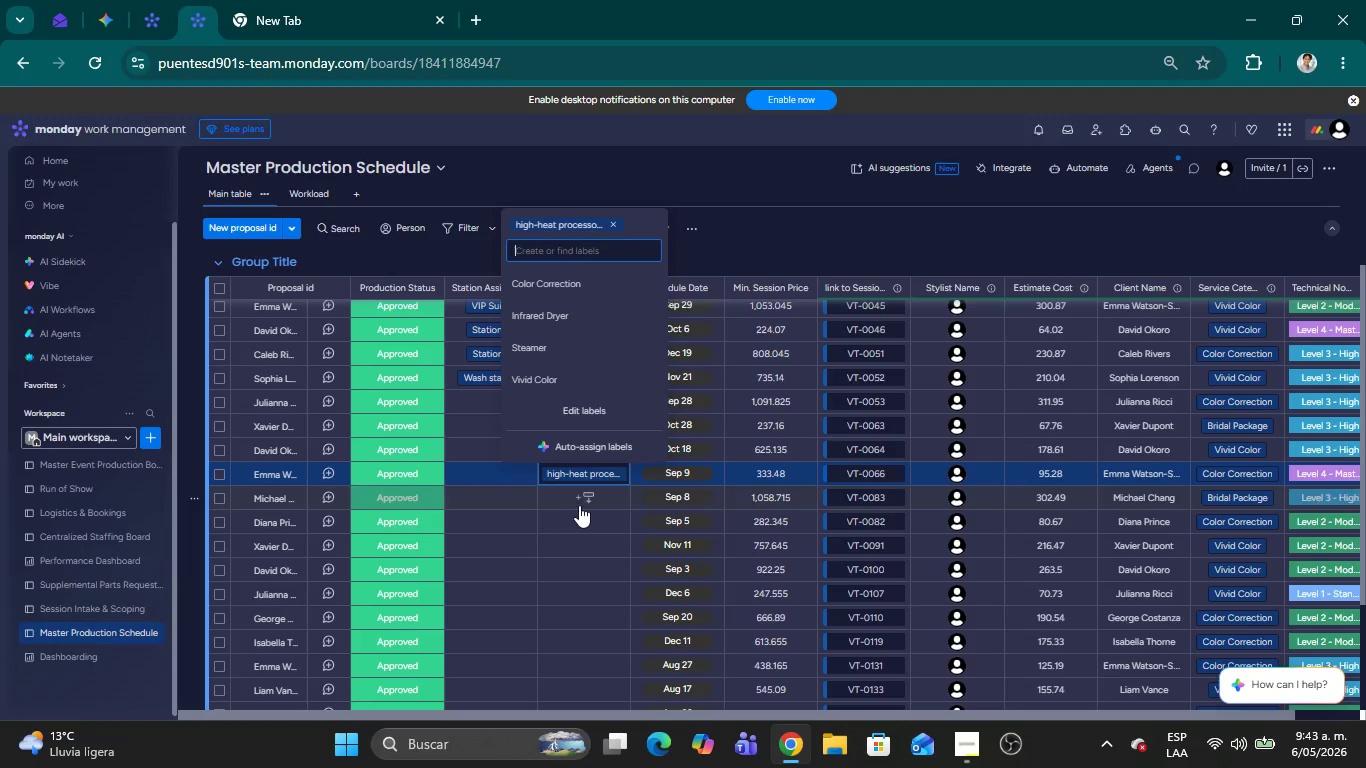 
left_click([583, 493])
 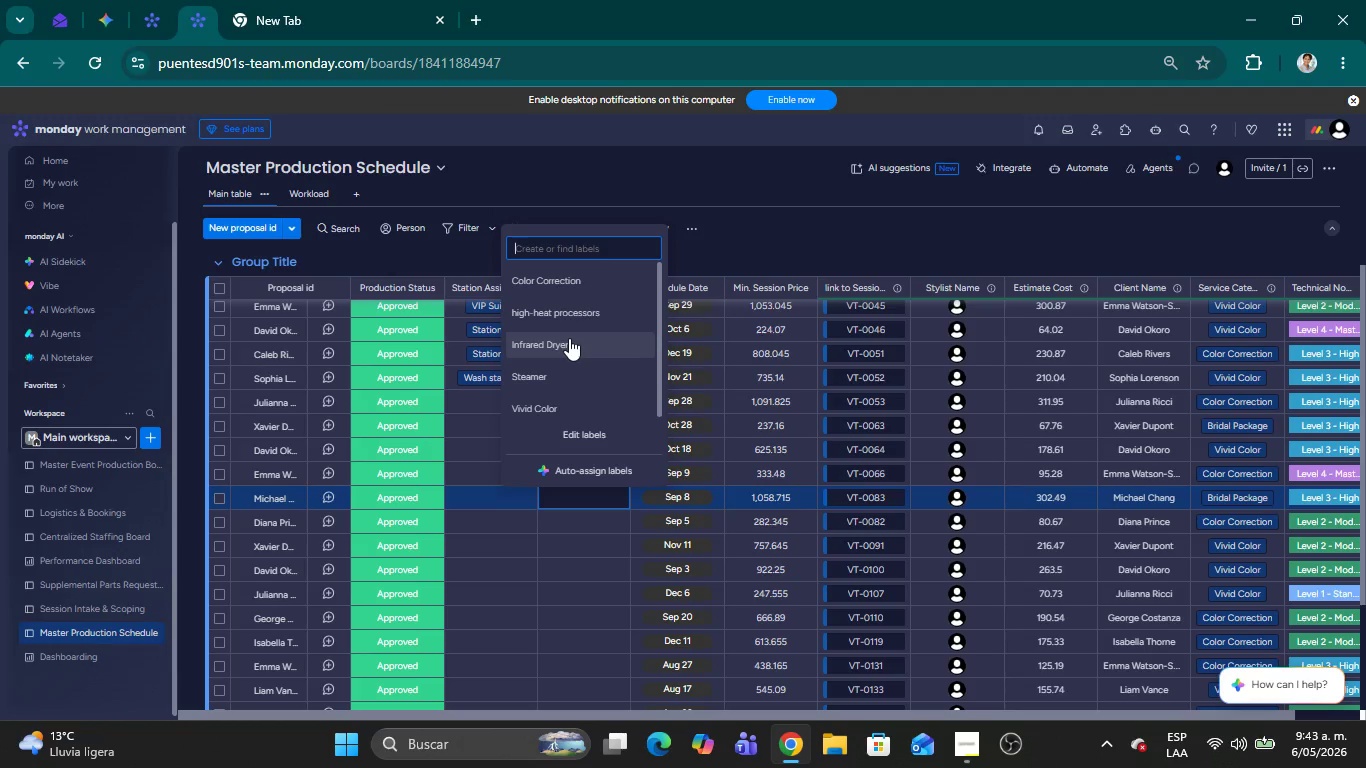 
left_click([555, 381])
 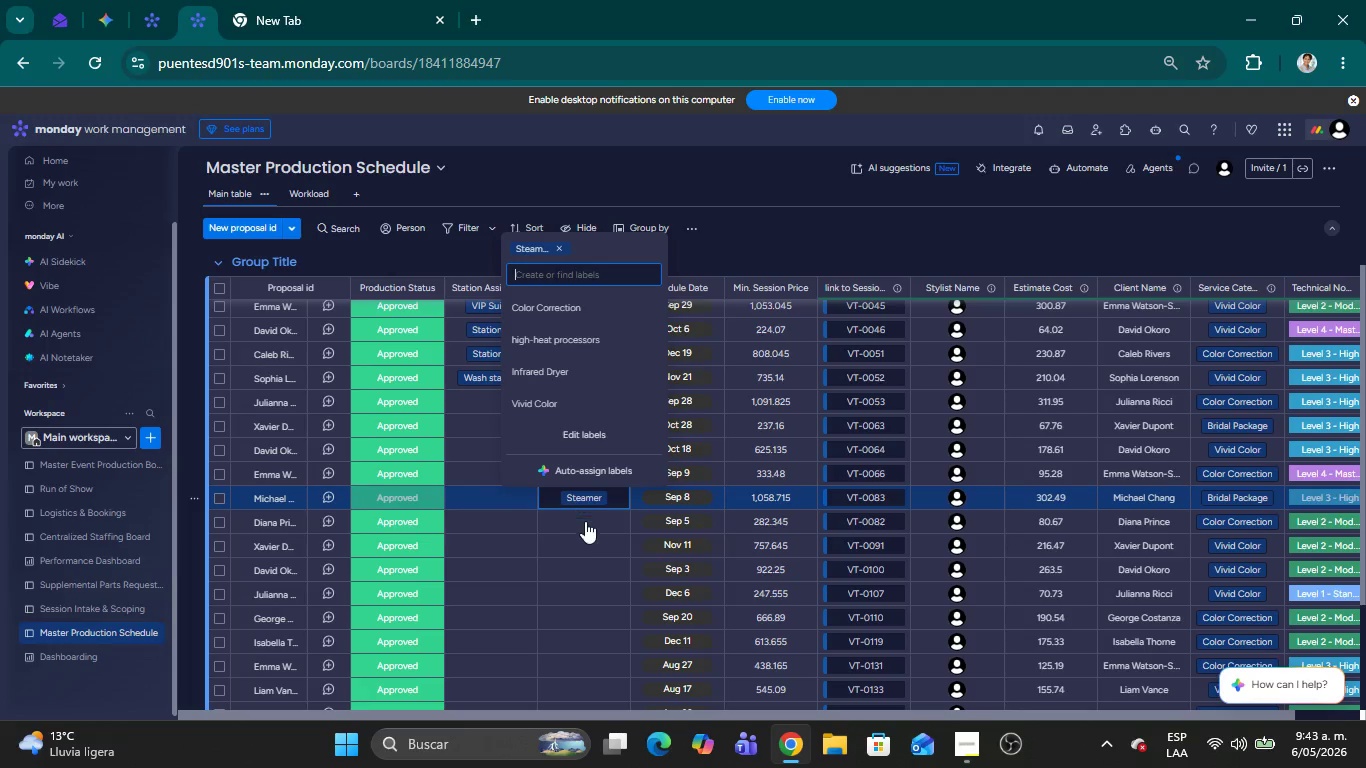 
left_click([591, 527])
 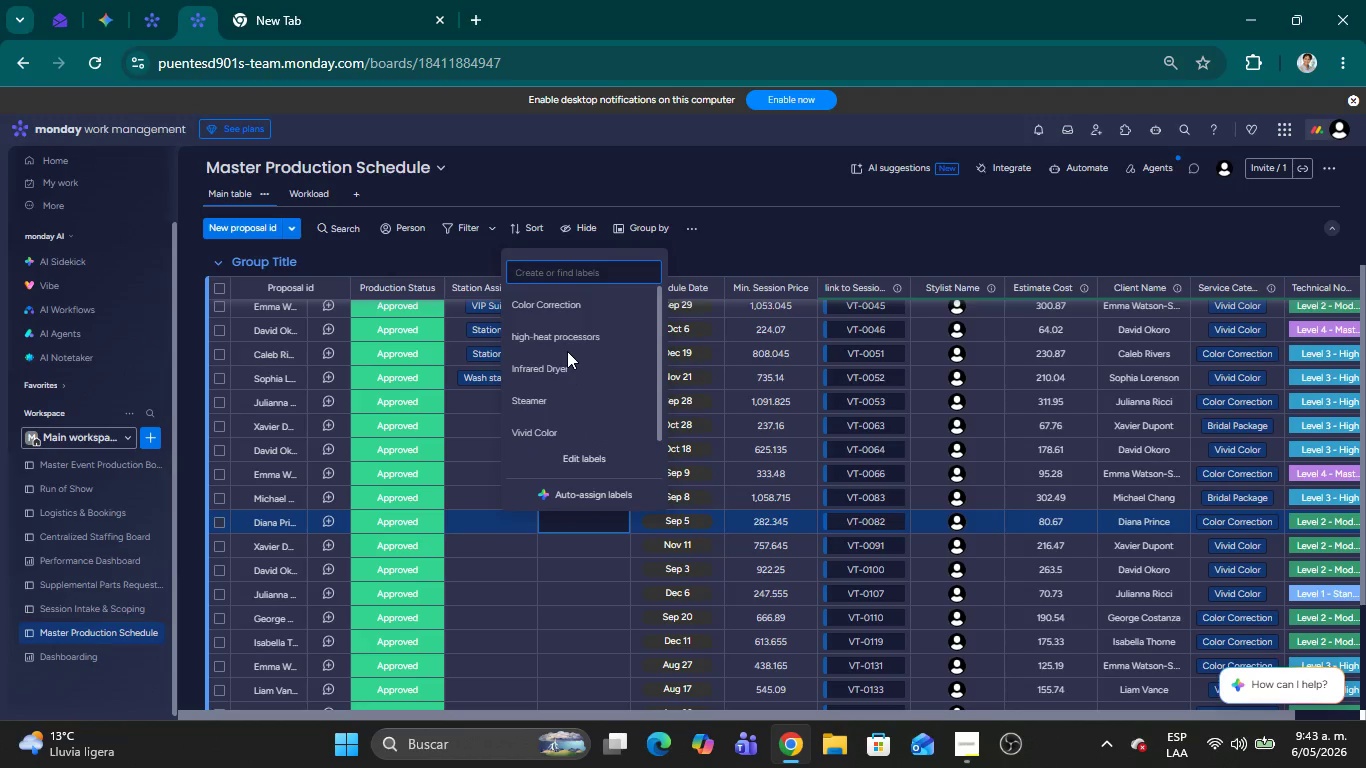 
left_click([567, 348])
 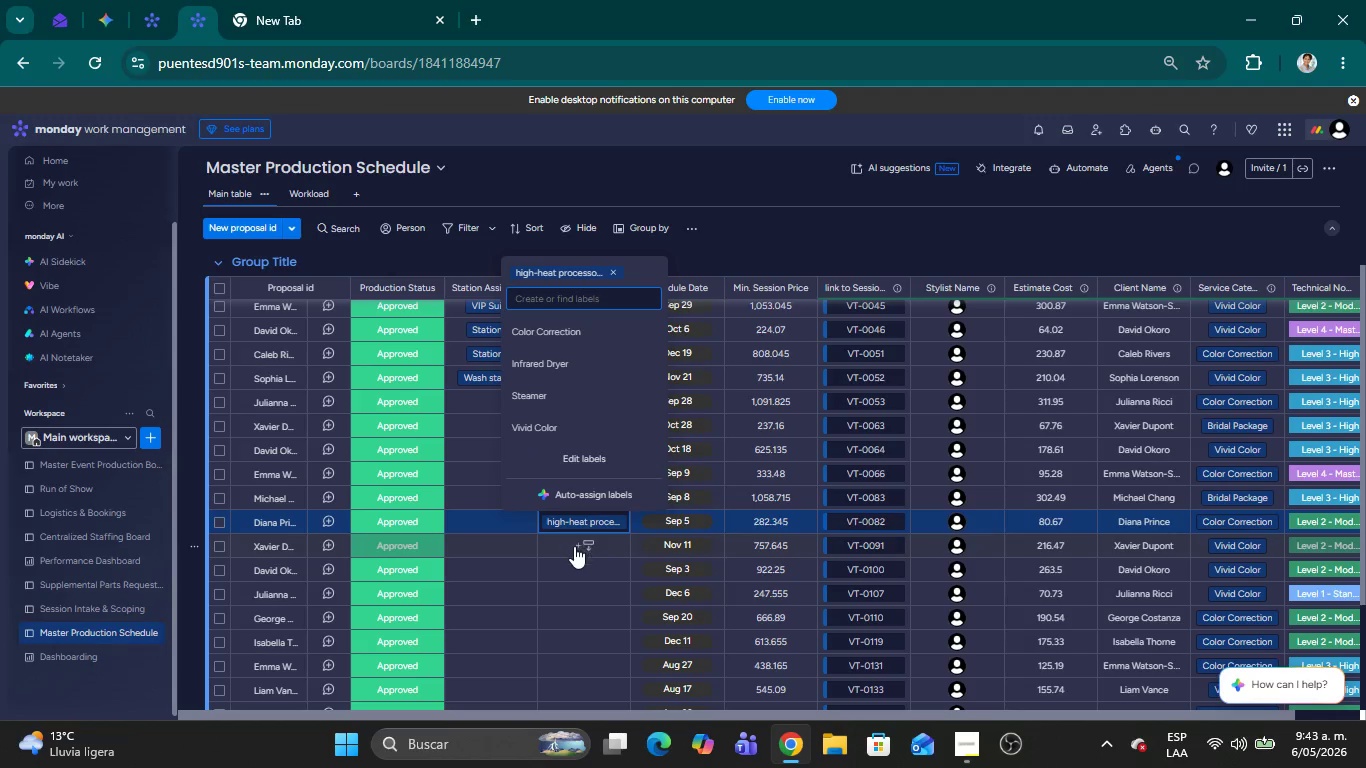 
left_click([577, 550])
 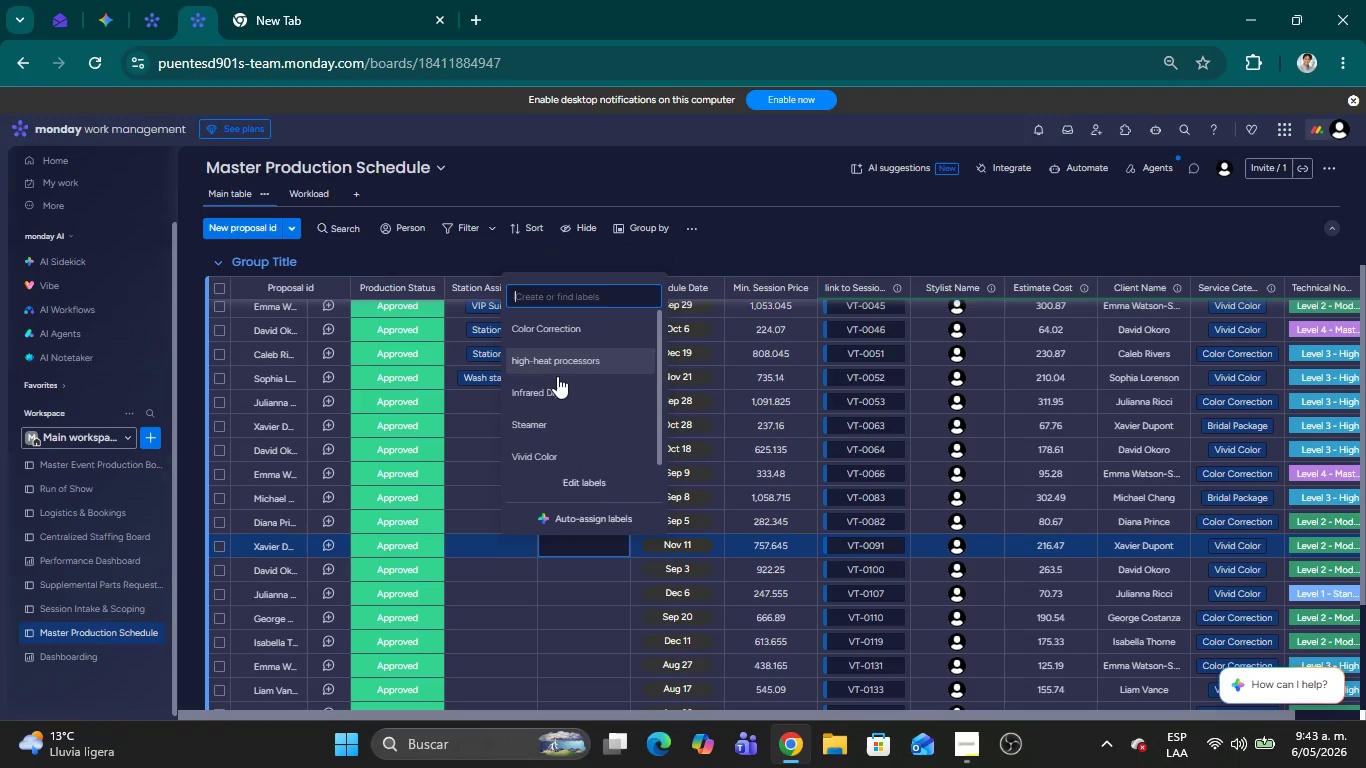 
left_click([557, 387])
 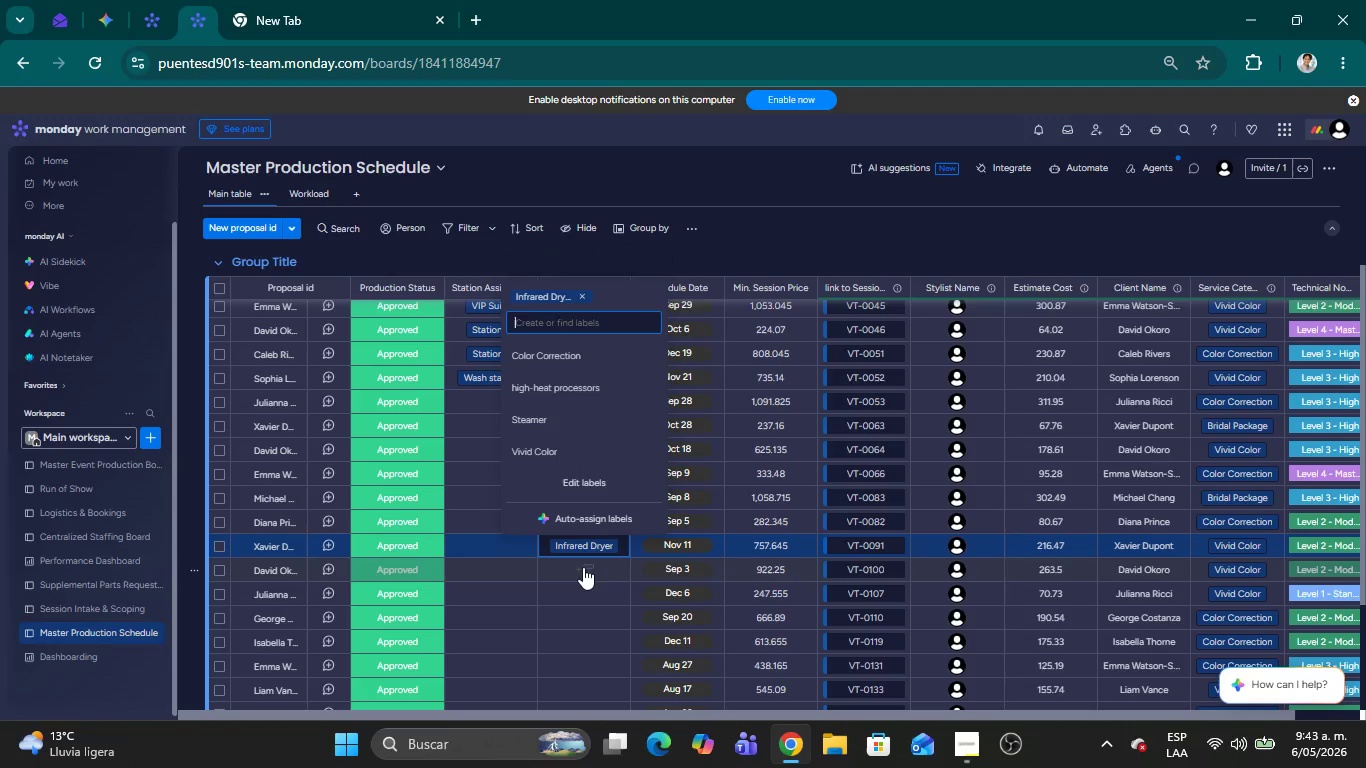 
left_click([583, 567])
 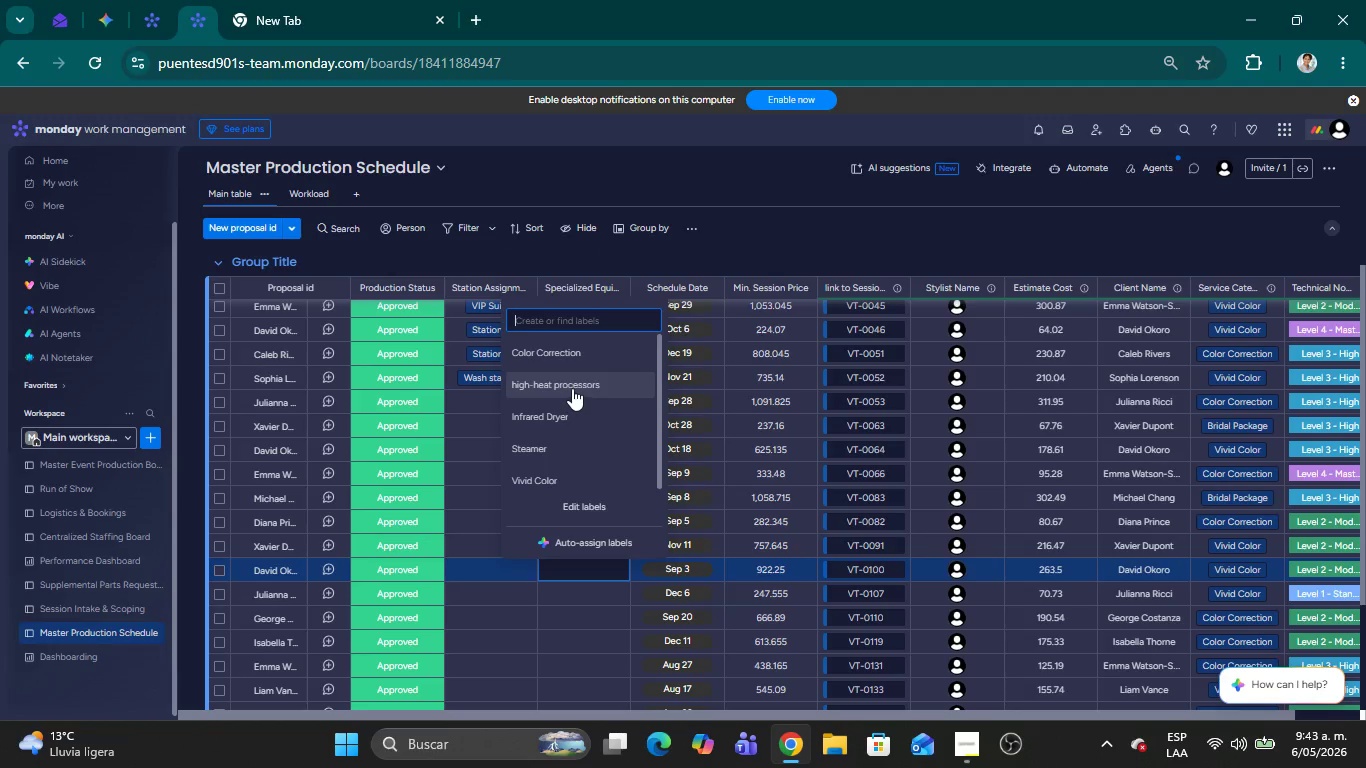 
left_click([566, 417])
 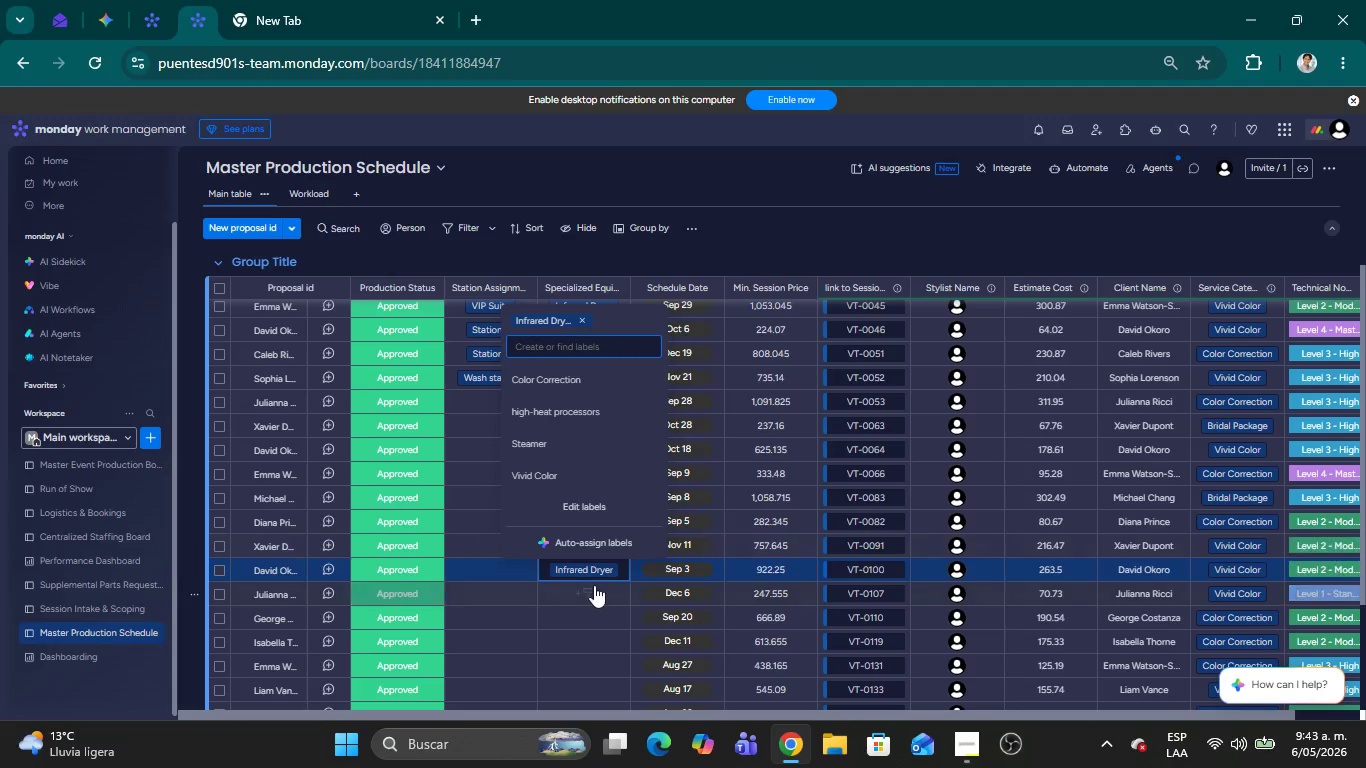 
left_click([593, 587])
 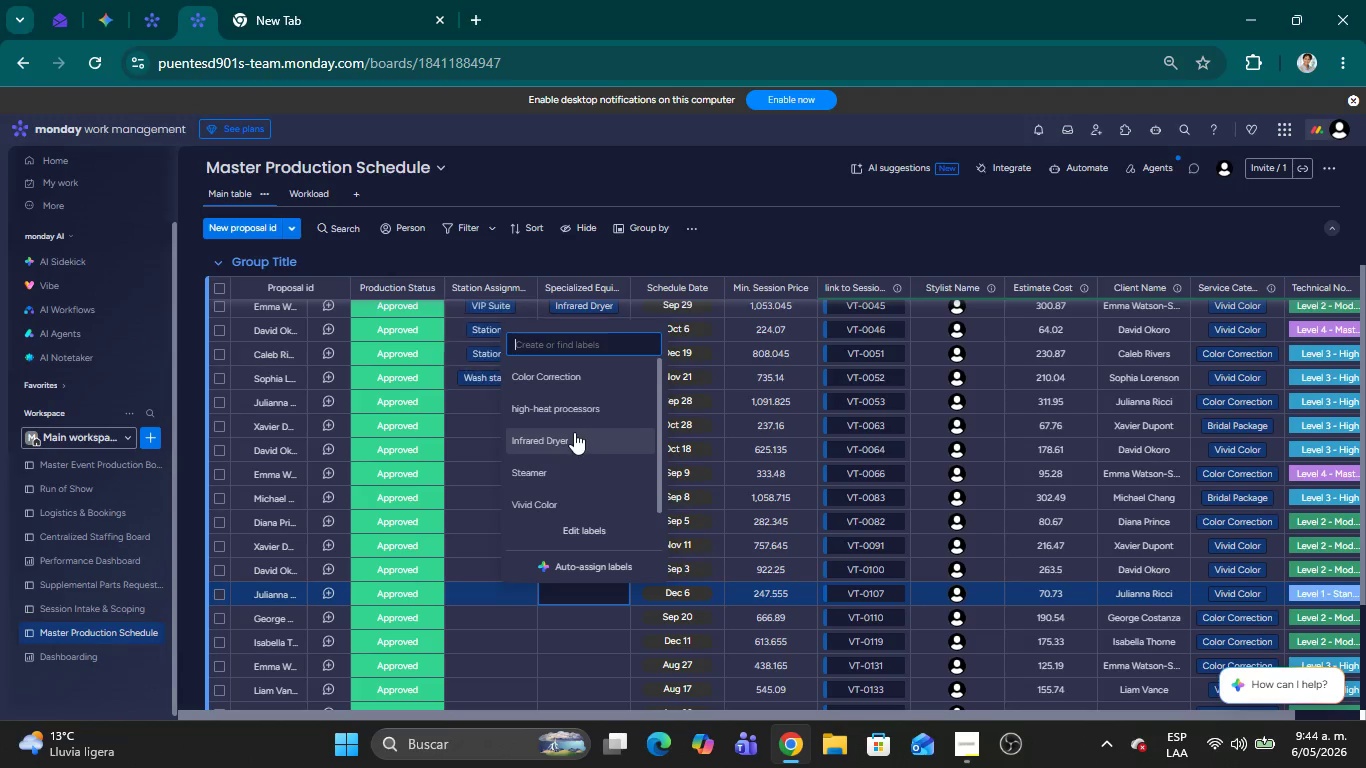 
left_click([569, 435])